 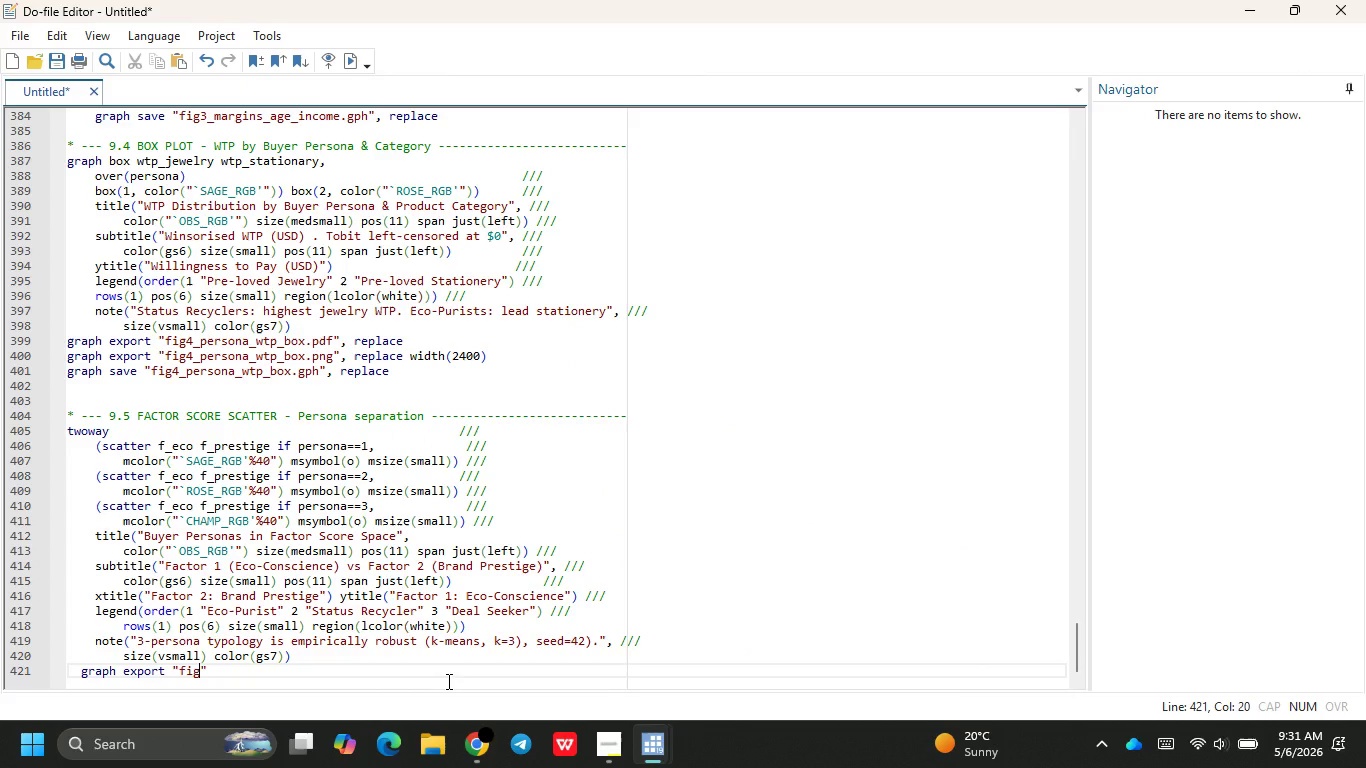 
hold_key(key=ShiftRight, duration=0.47)
 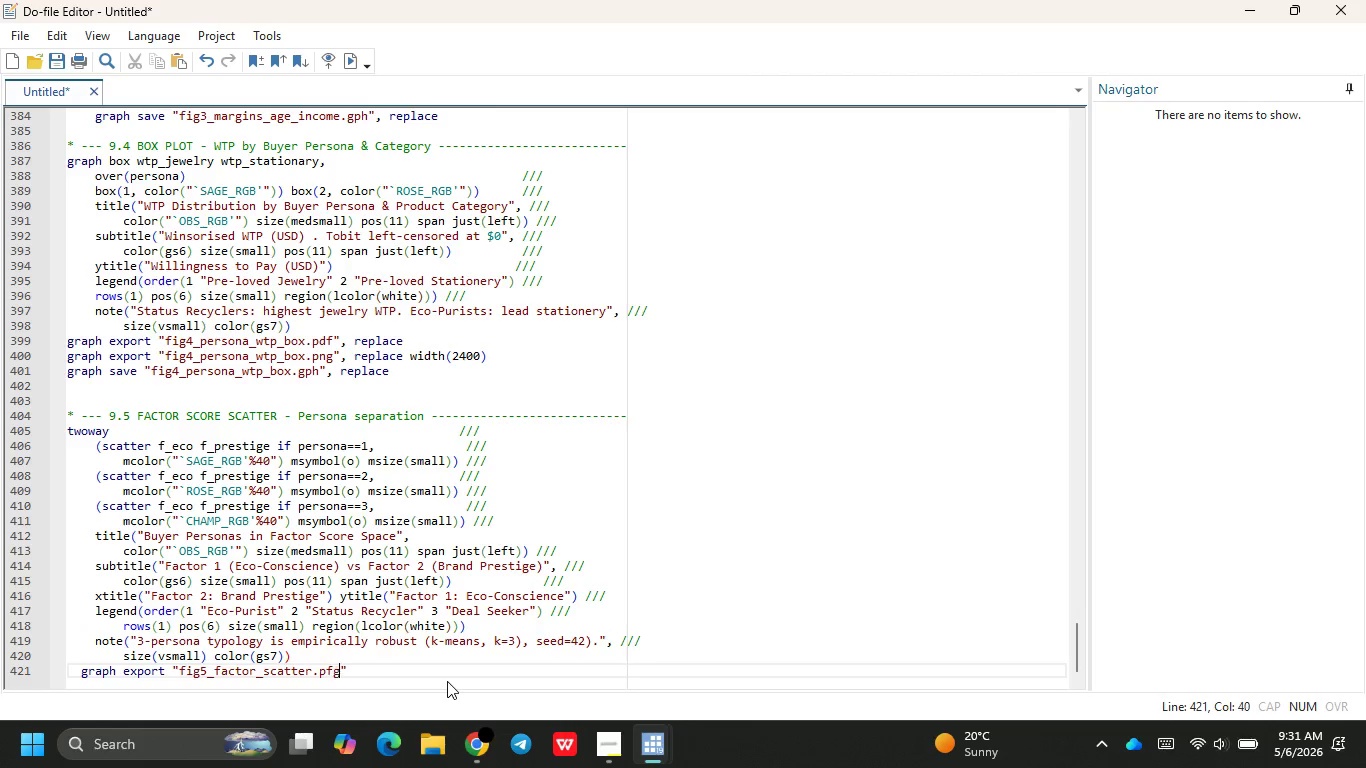 
key(ArrowRight)
 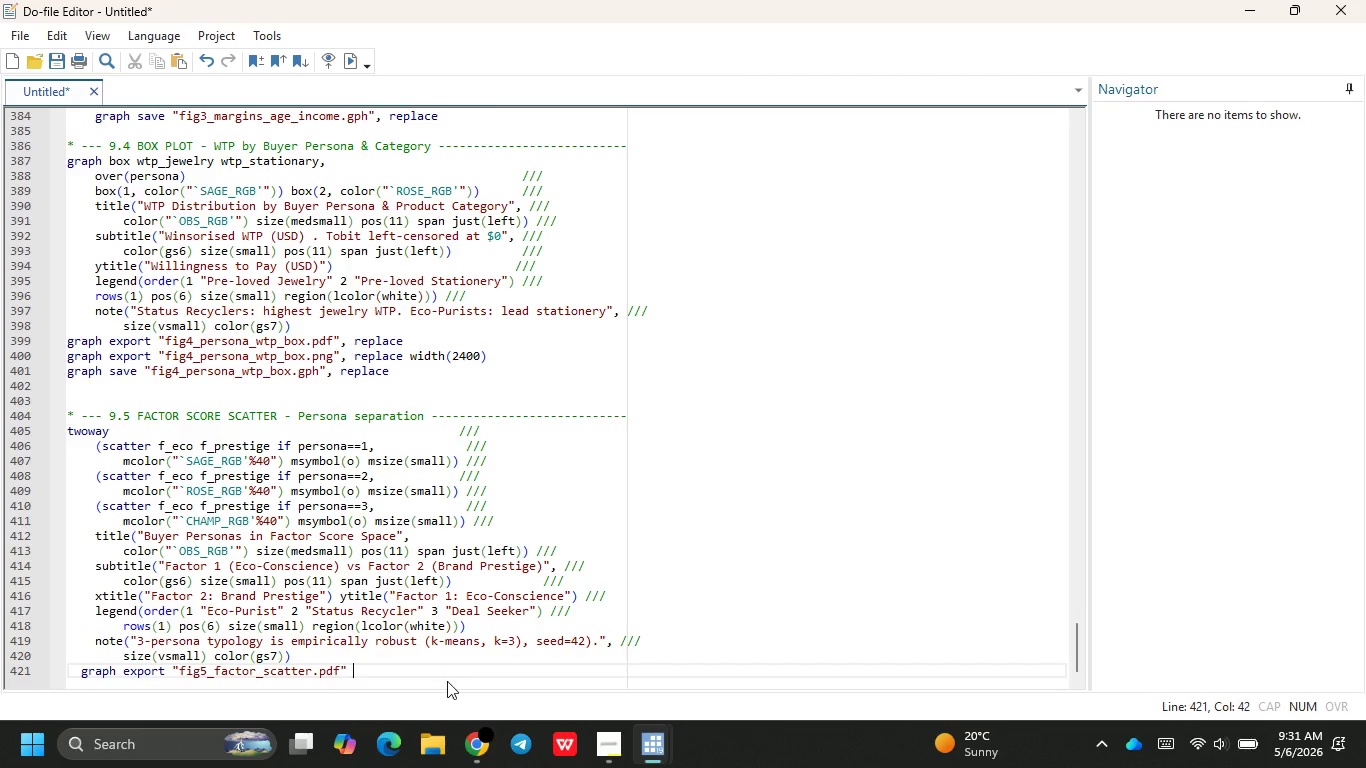 
type( e)
key(Backspace)
type(replace)
 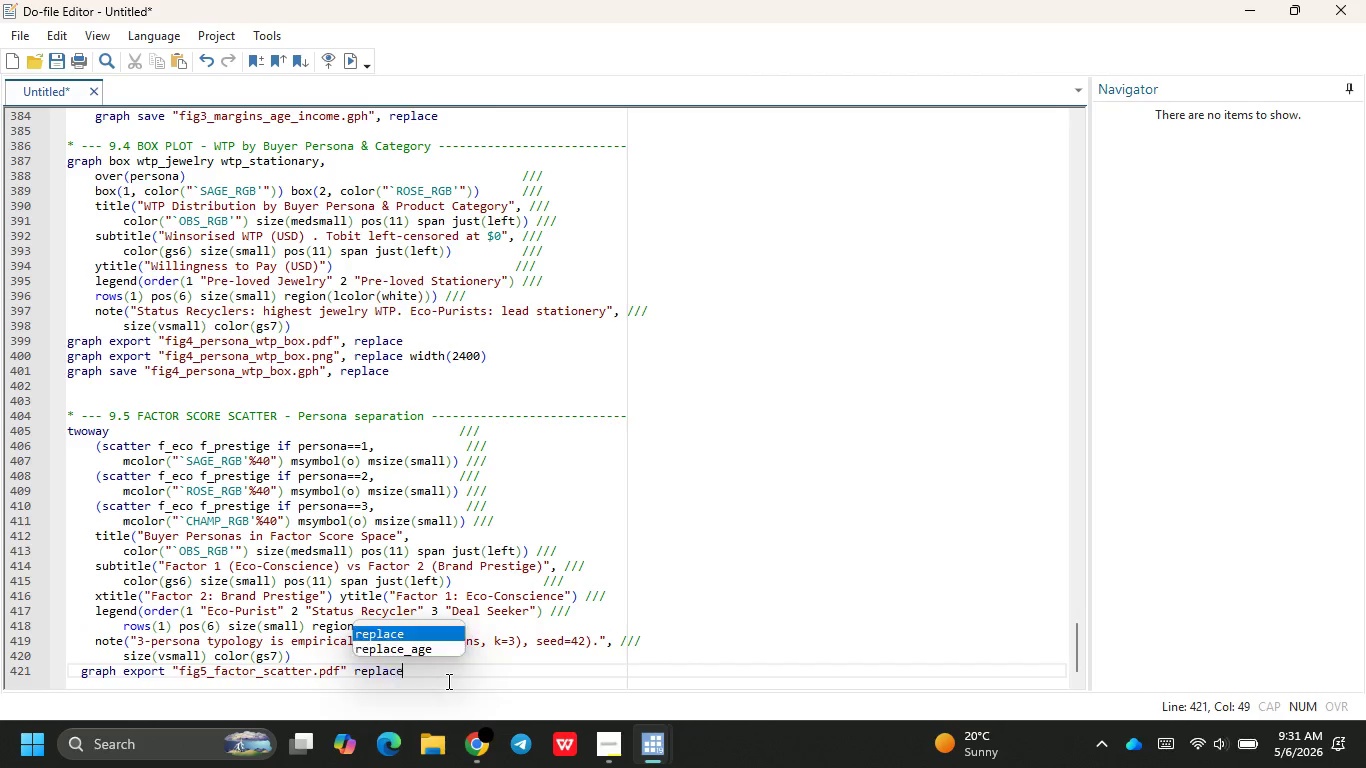 
key(Enter)
 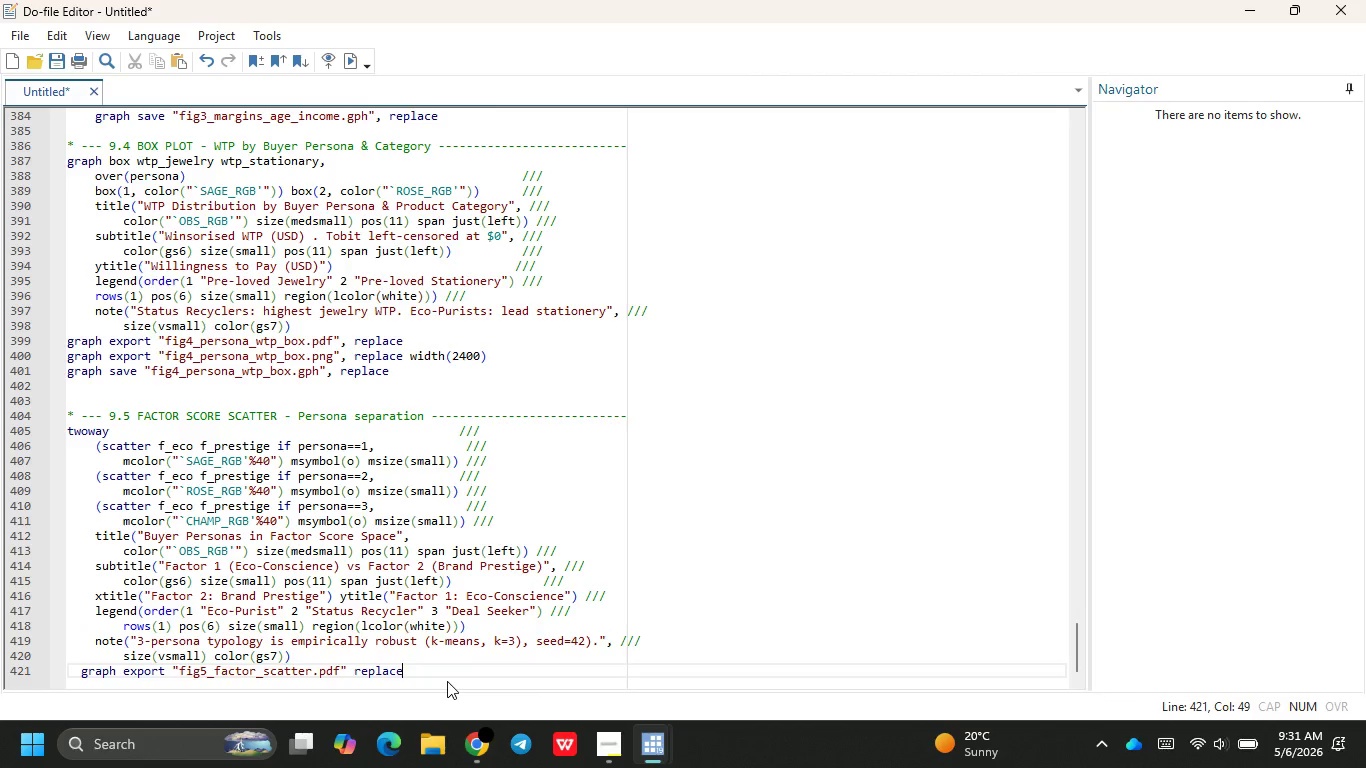 
key(G)
 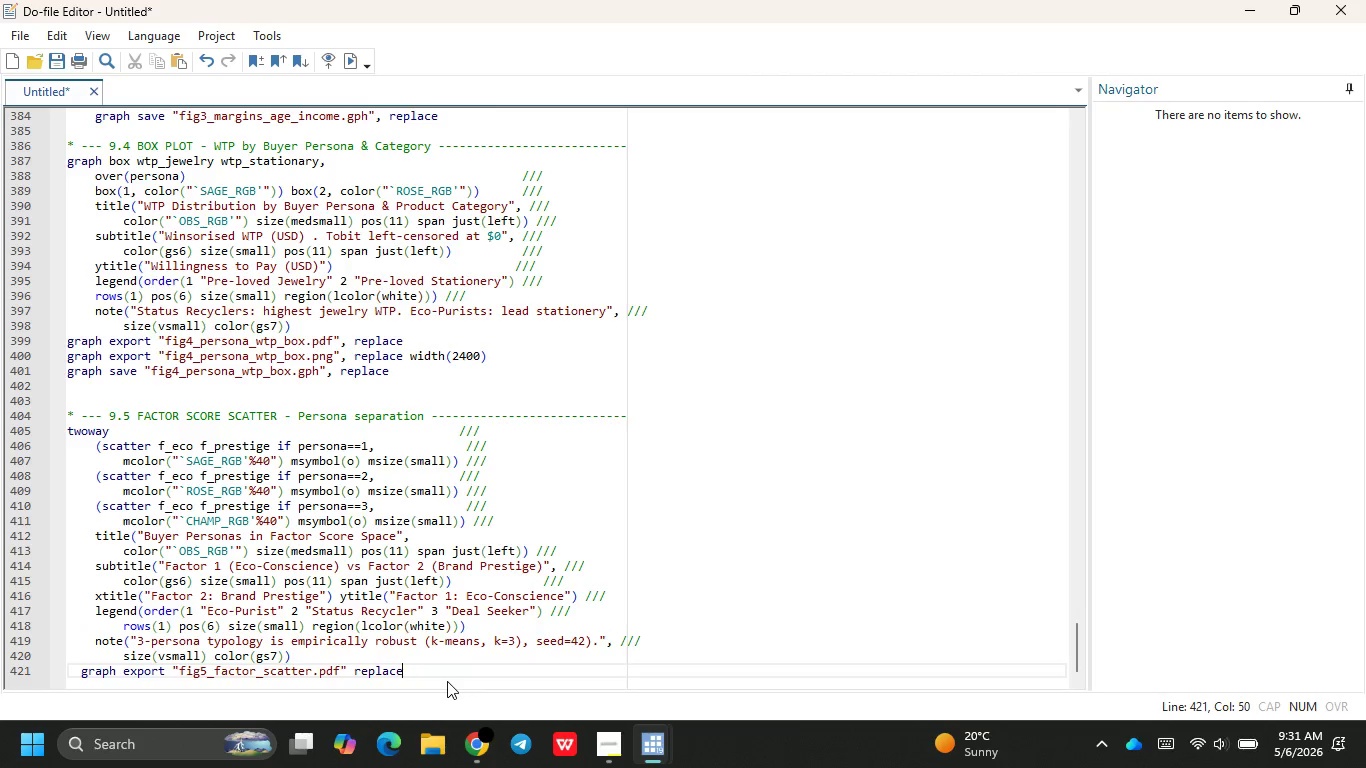 
key(Backspace)
 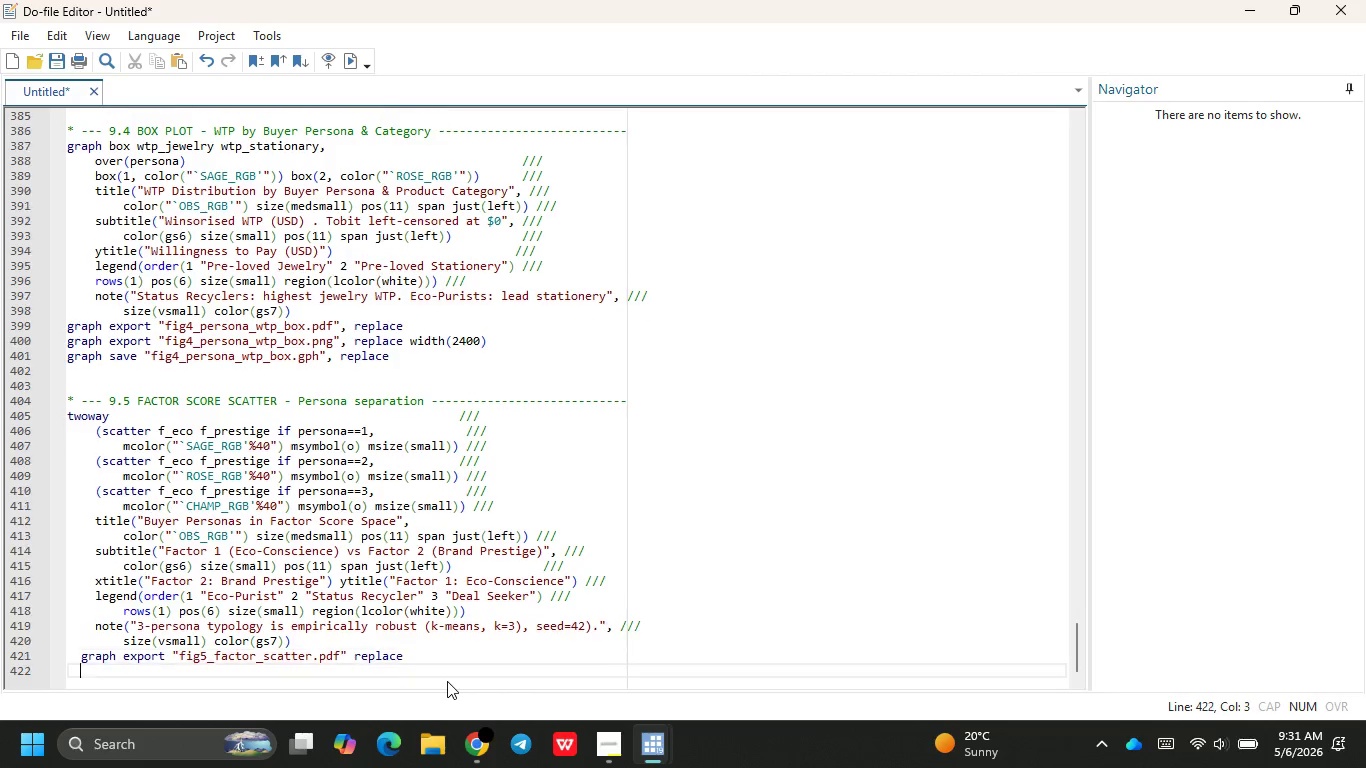 
key(Enter)
 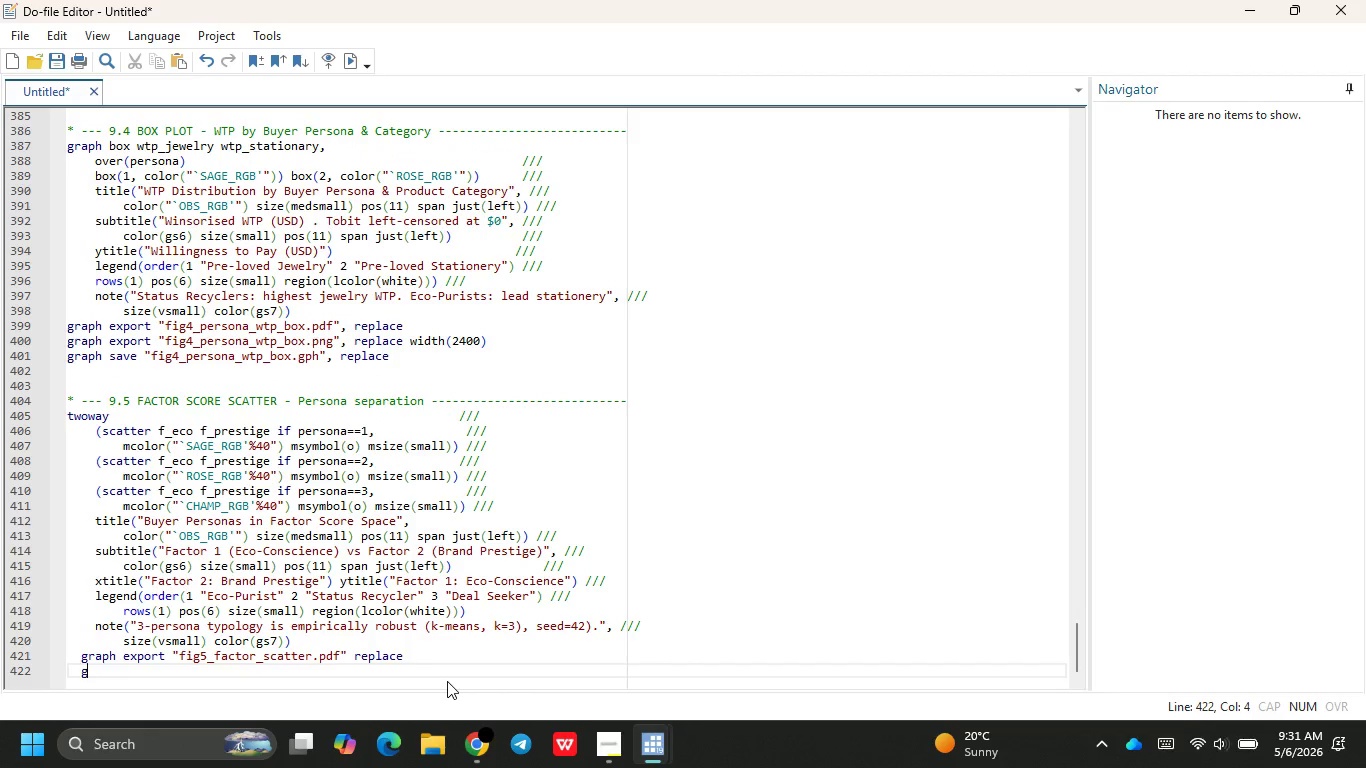 
type(grap)
 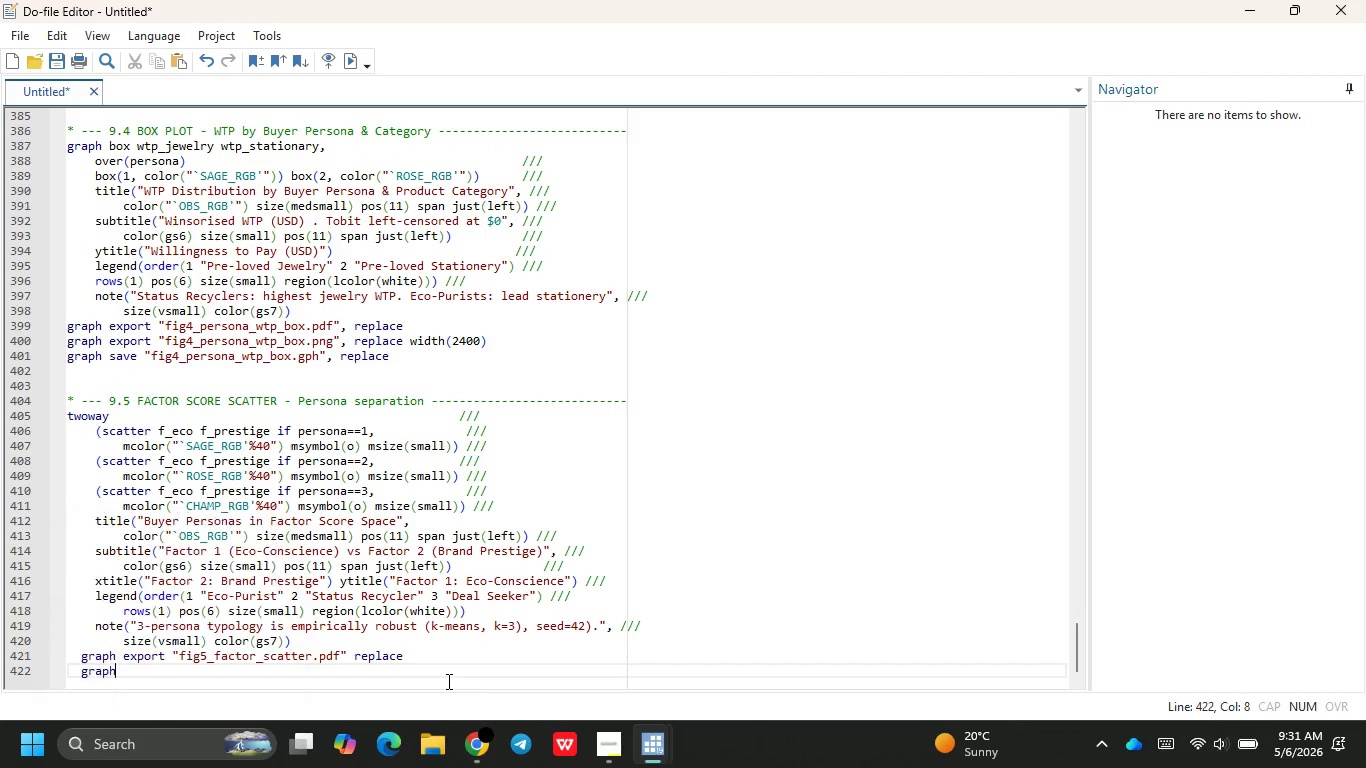 
key(Enter)
 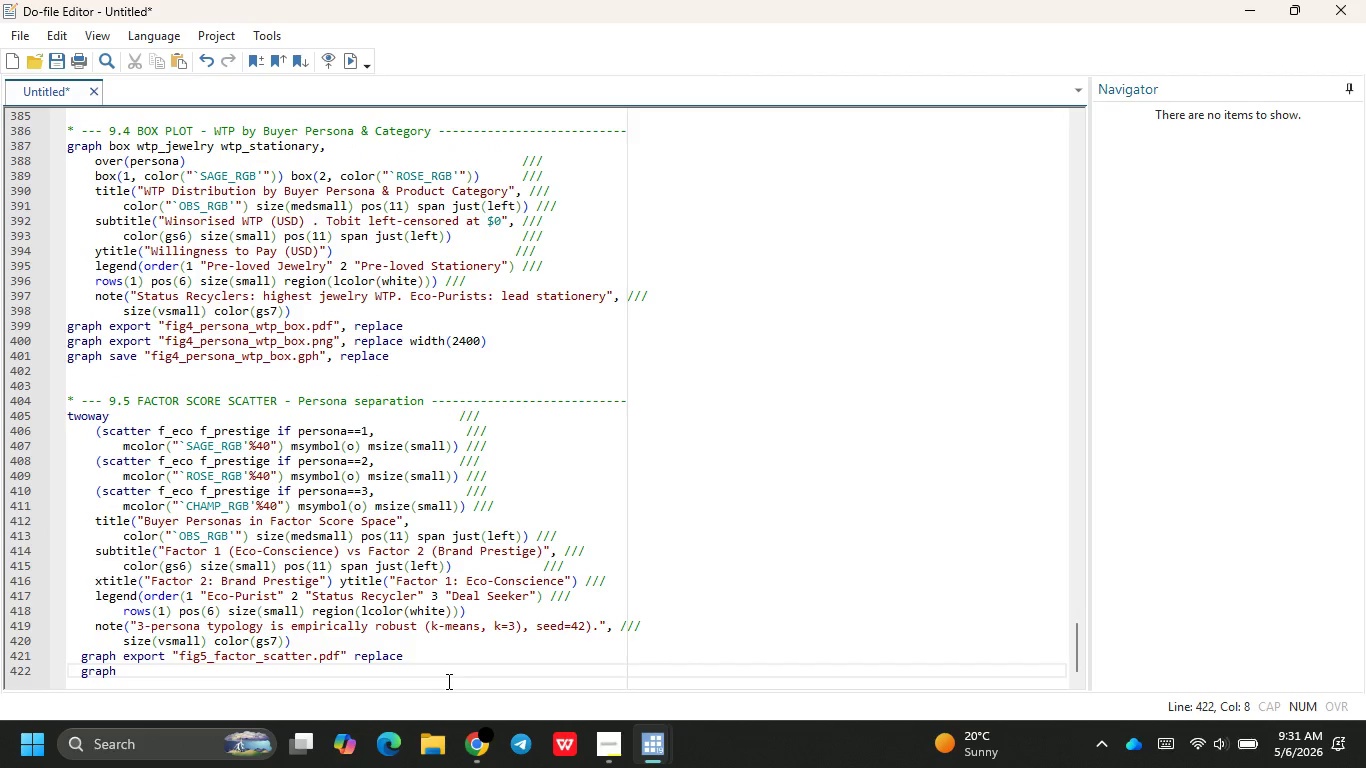 
type( export "fig)
 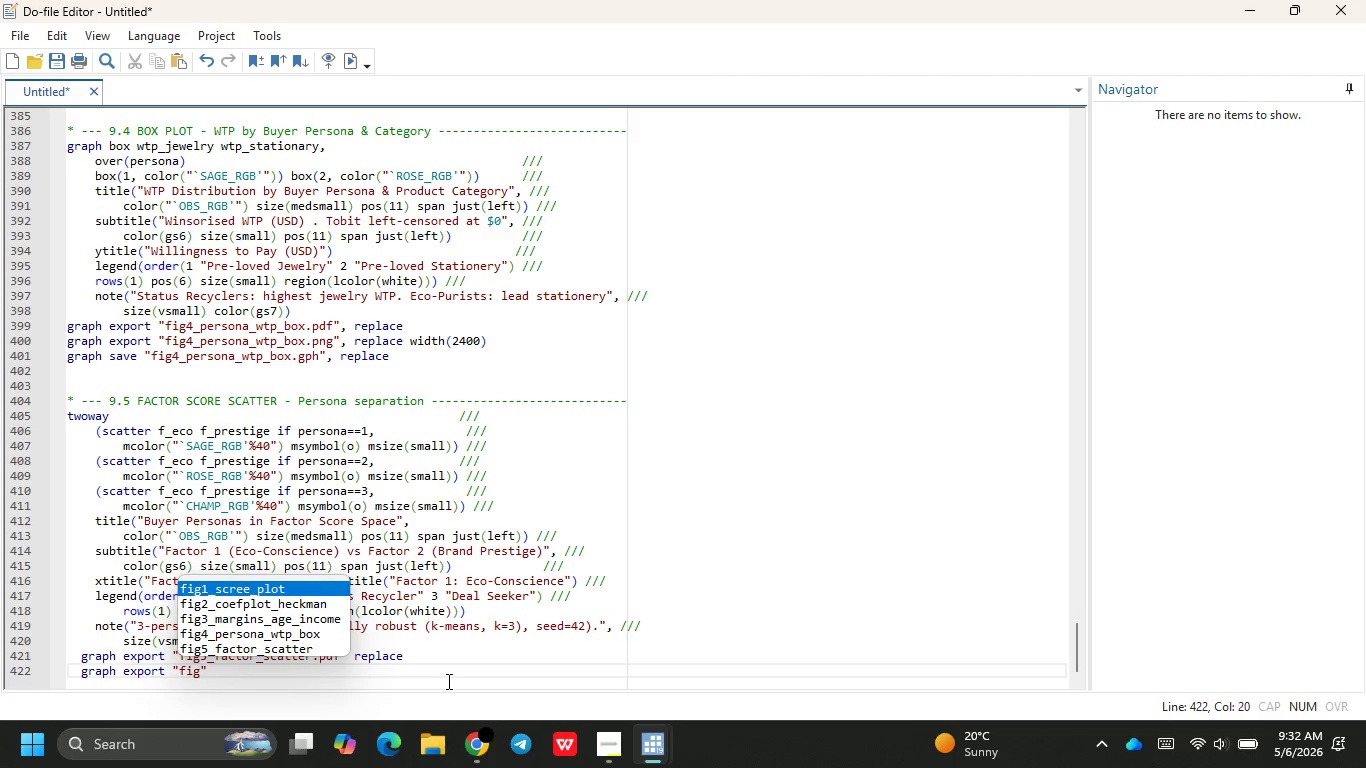 
key(Enter)
 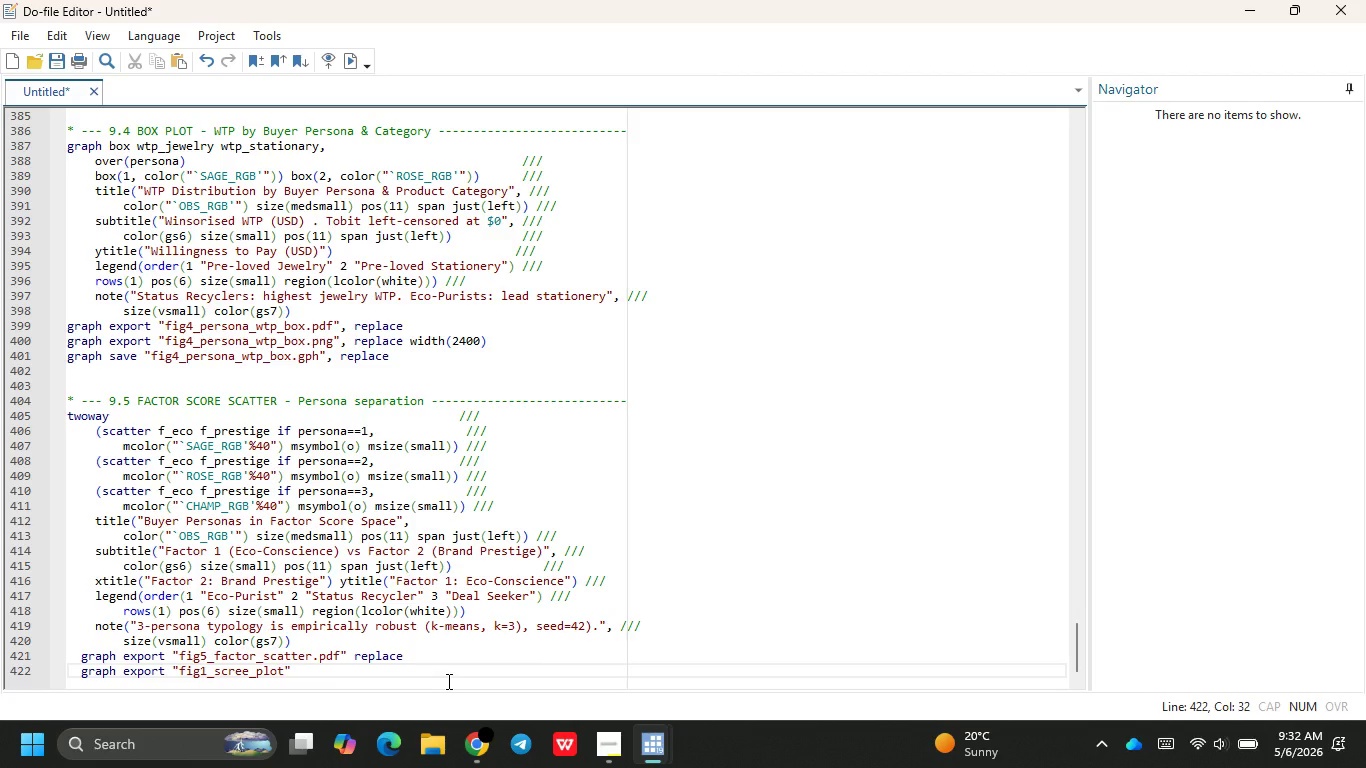 
key(Control+Z)
 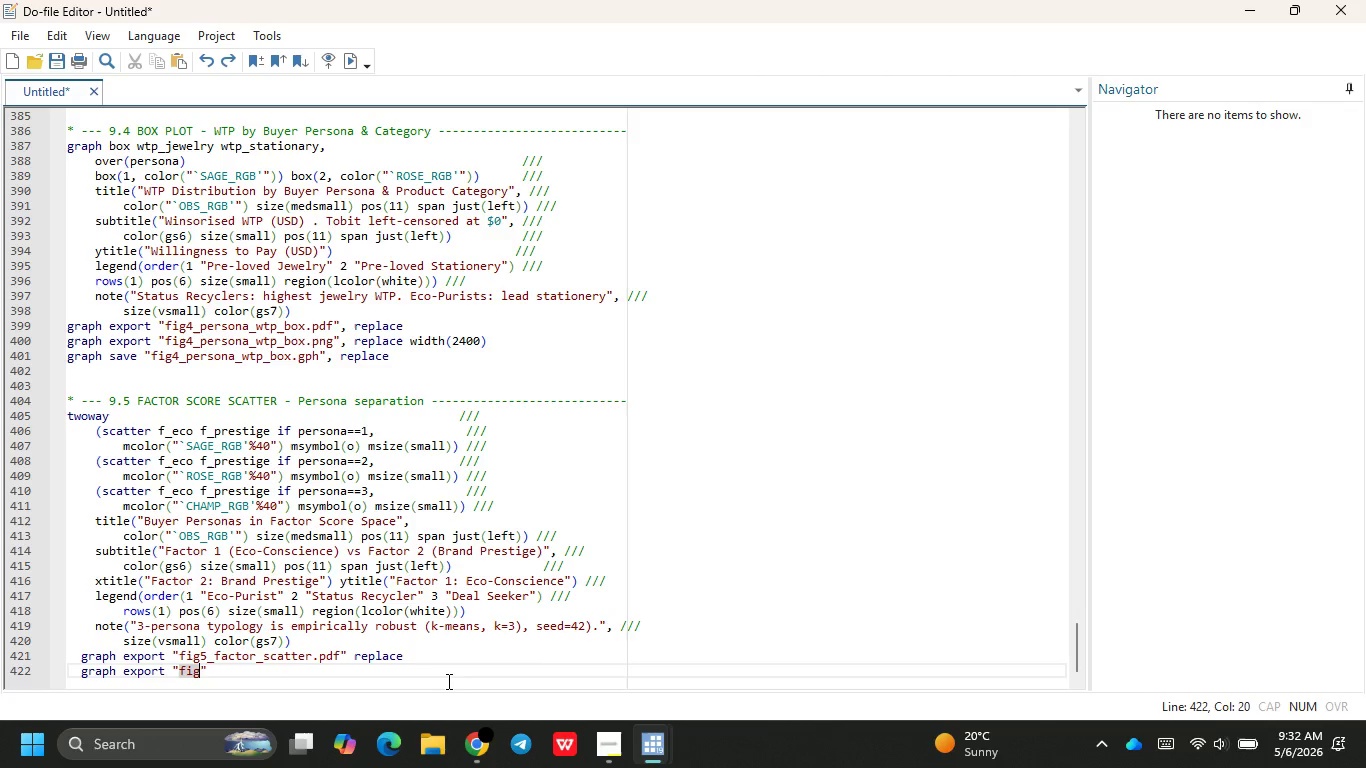 
key(5)
 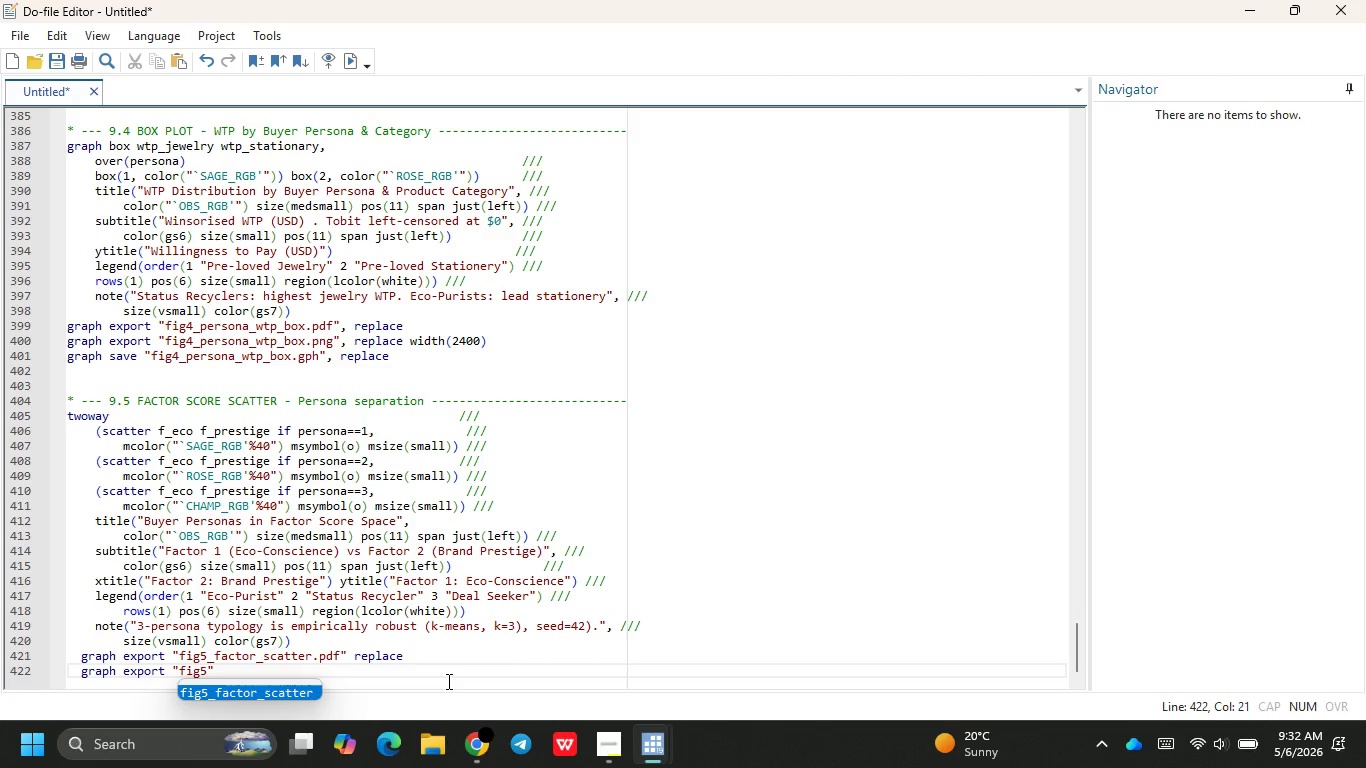 
key(Enter)
 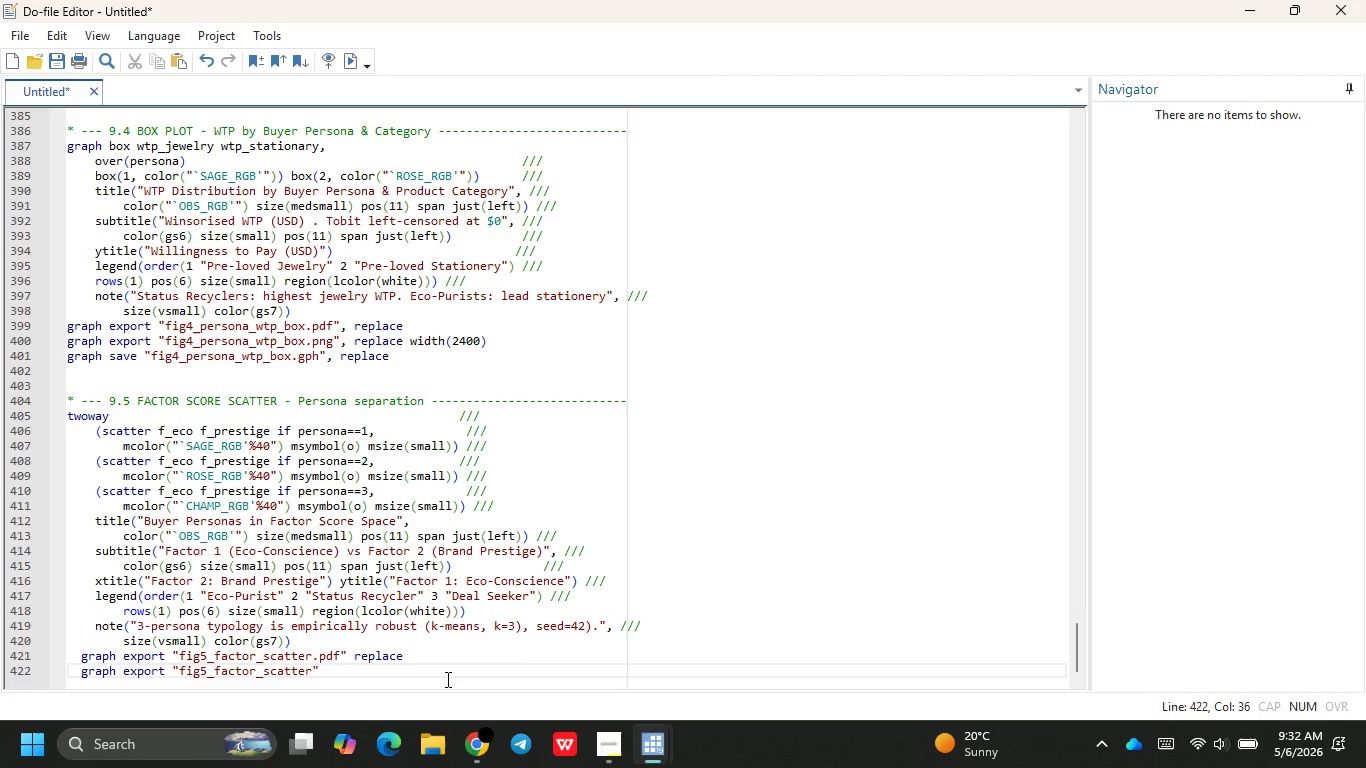 
type(.png)
 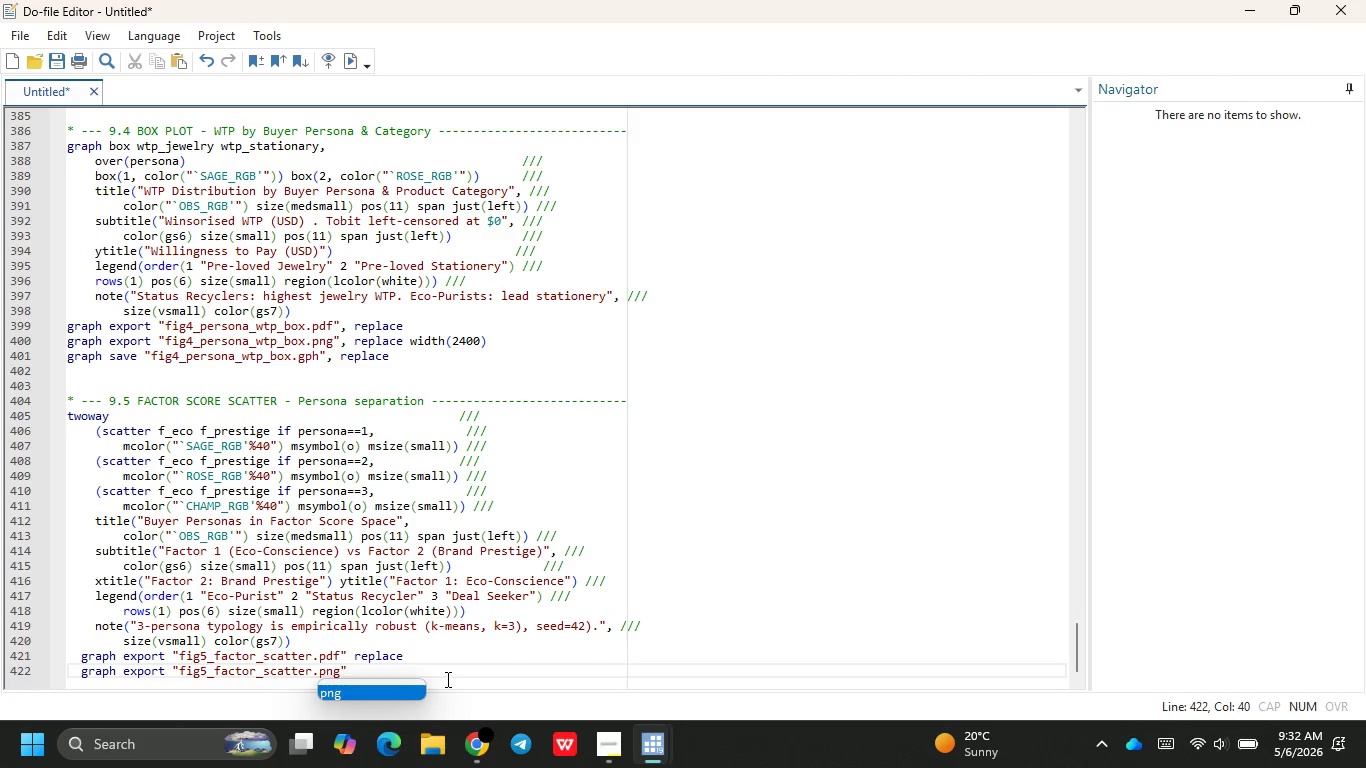 
key(ArrowRight)
 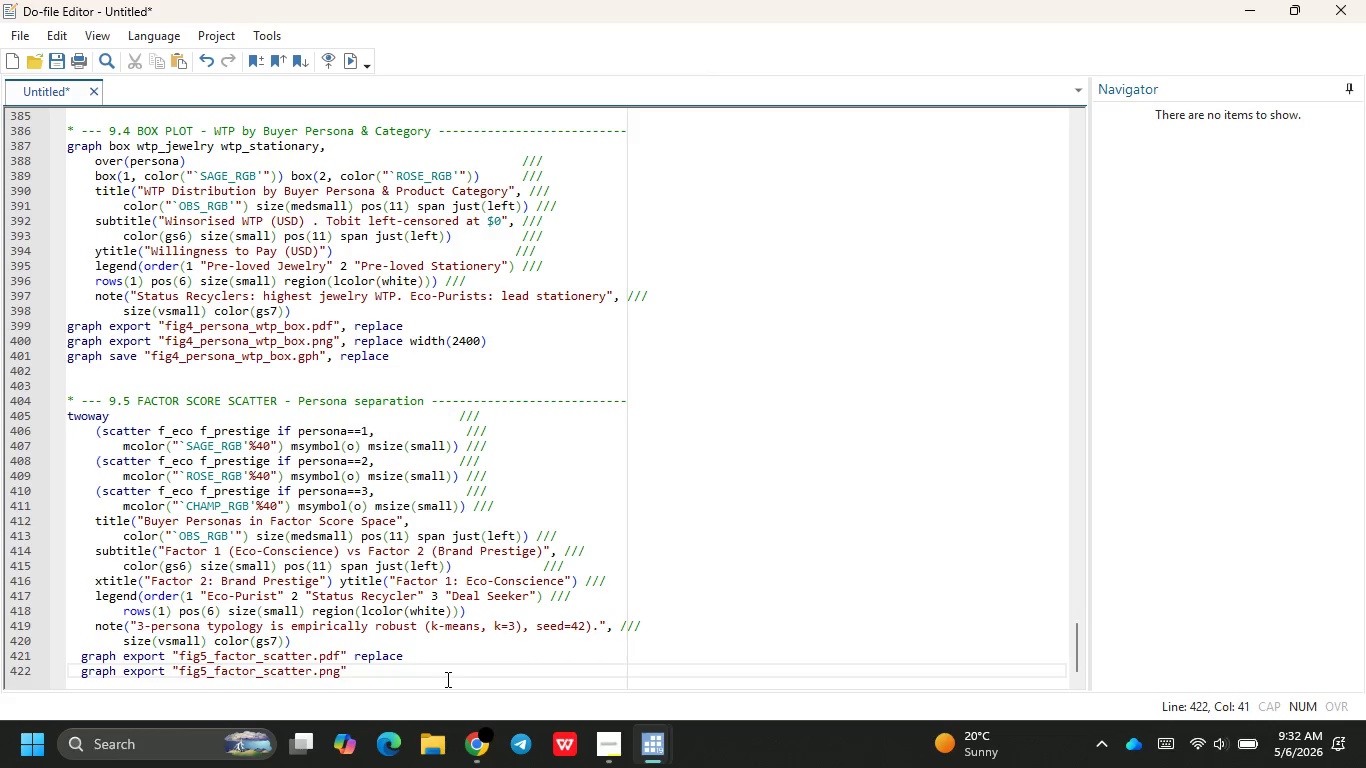 
key(Space)
 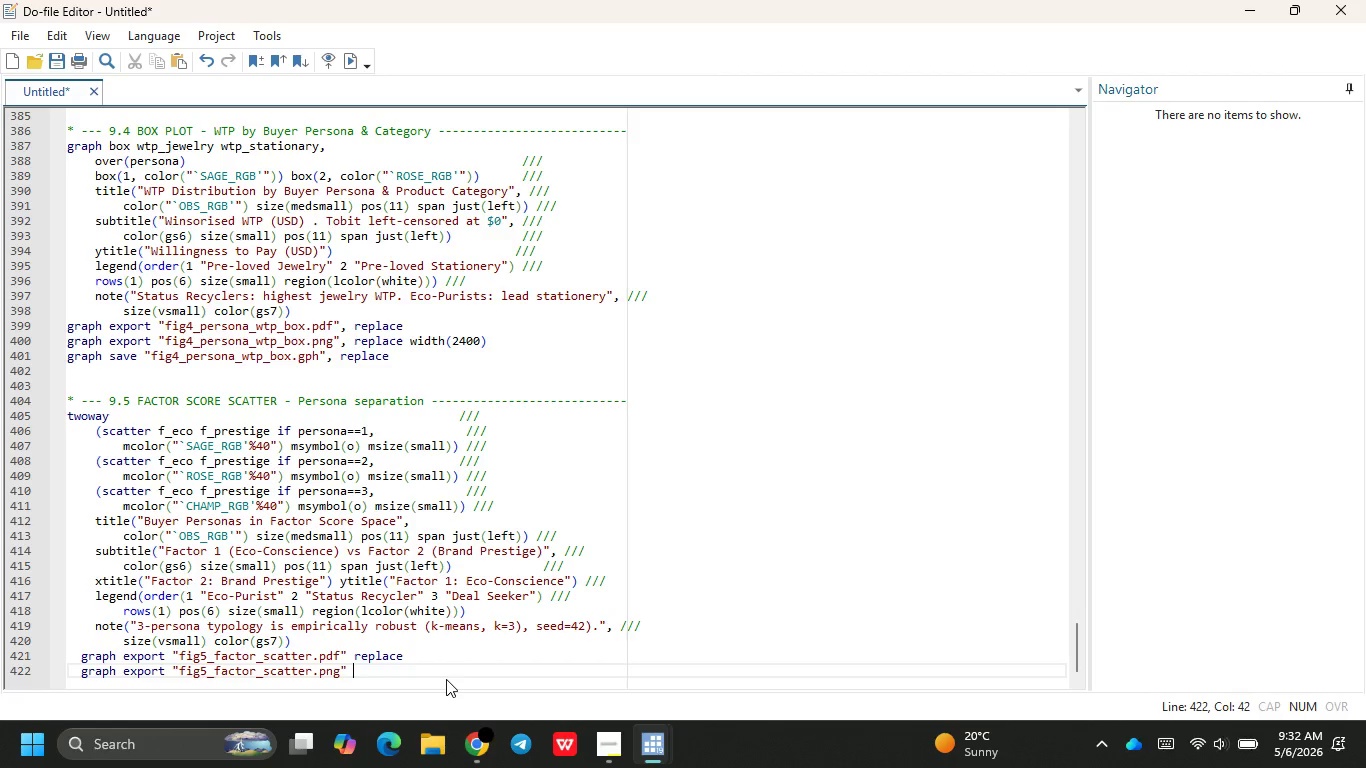 
key(R)
 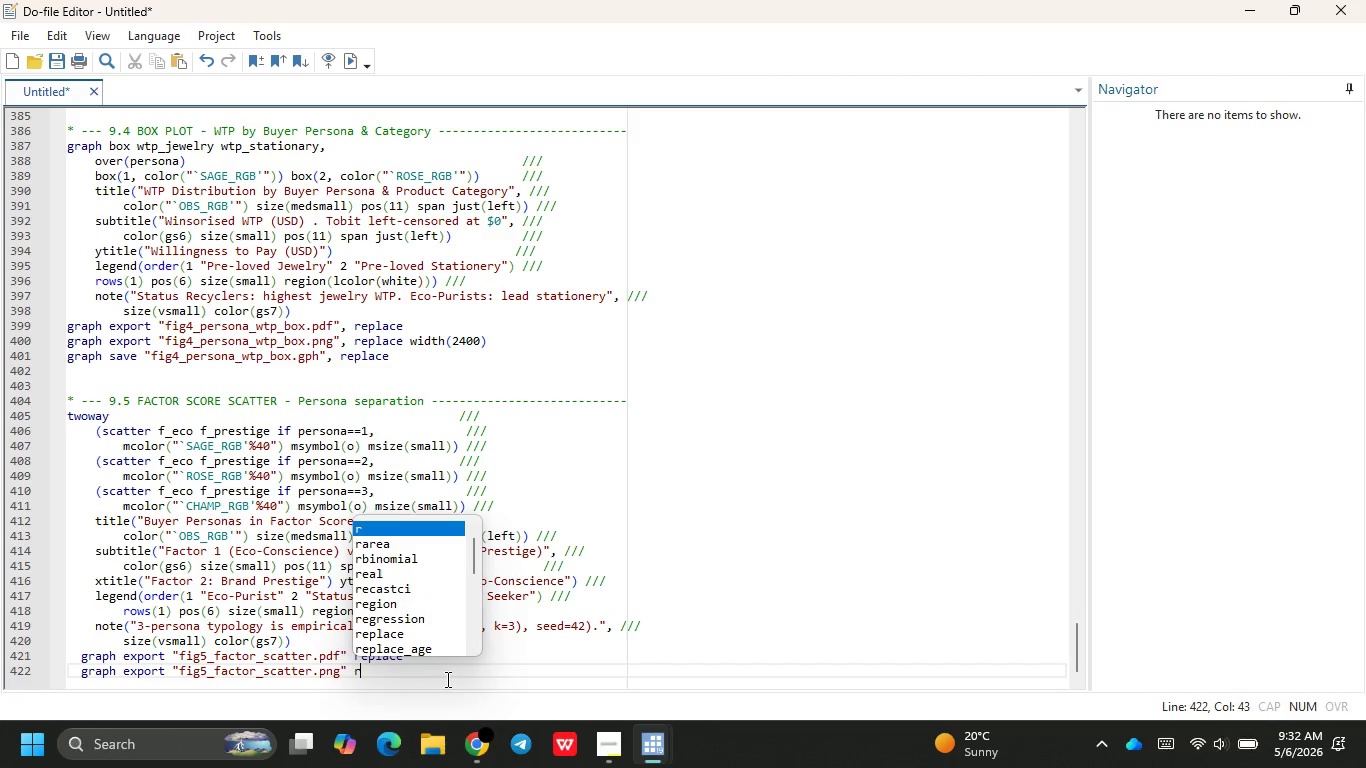 
key(Backspace)
 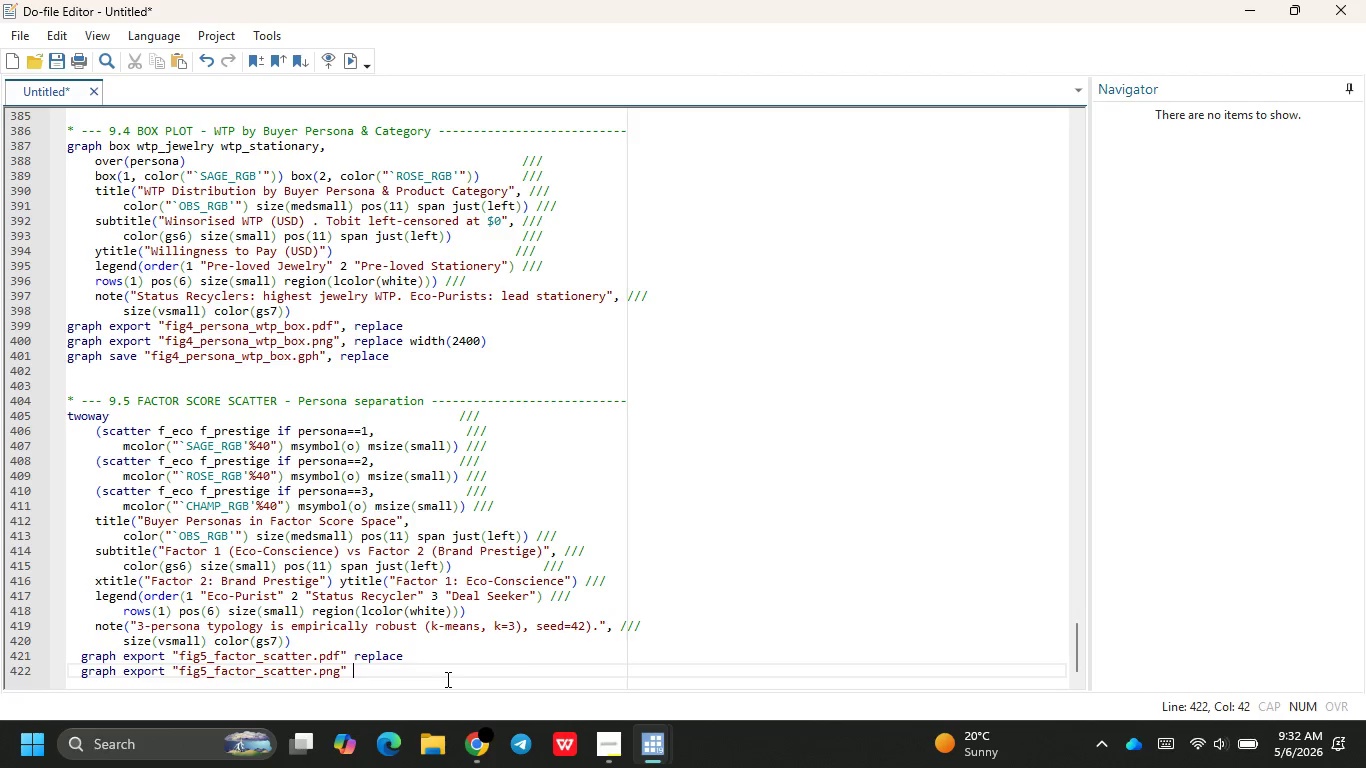 
key(Backspace)
 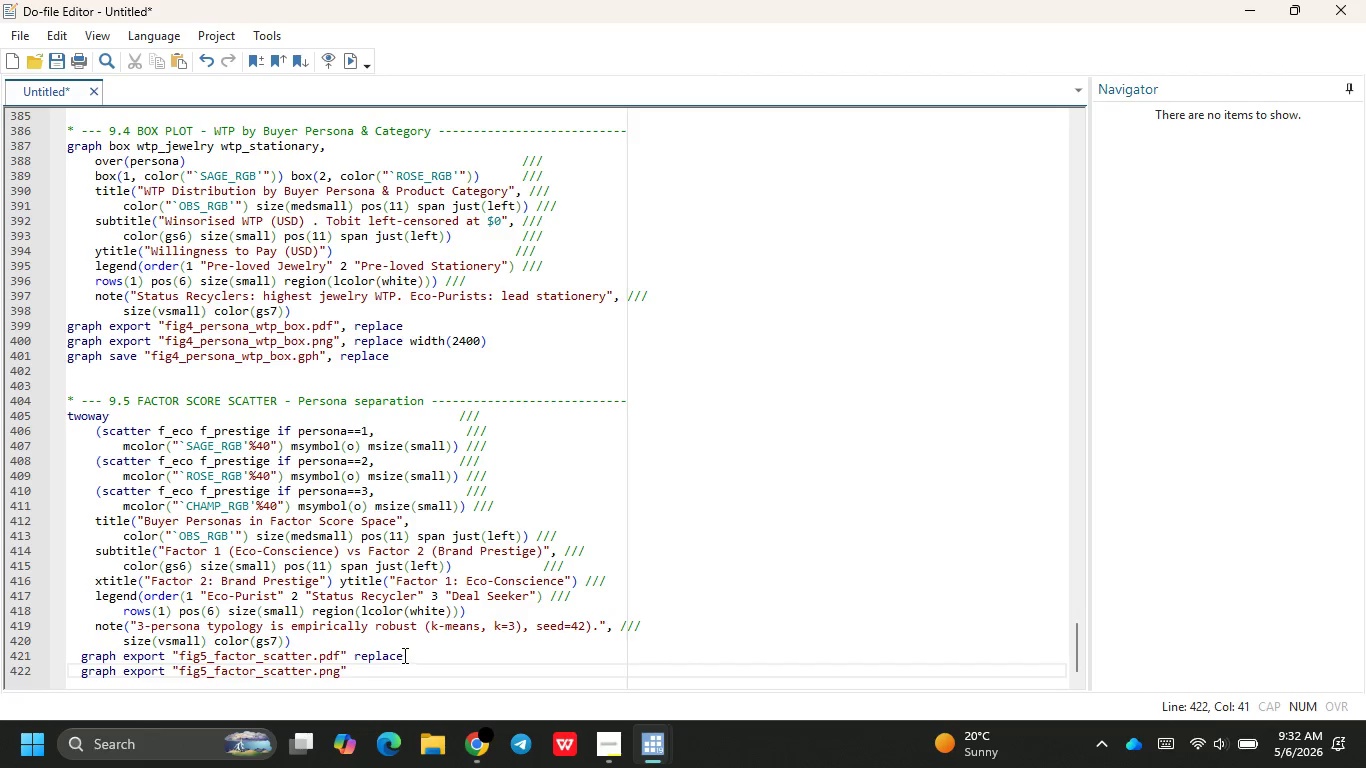 
left_click([344, 657])
 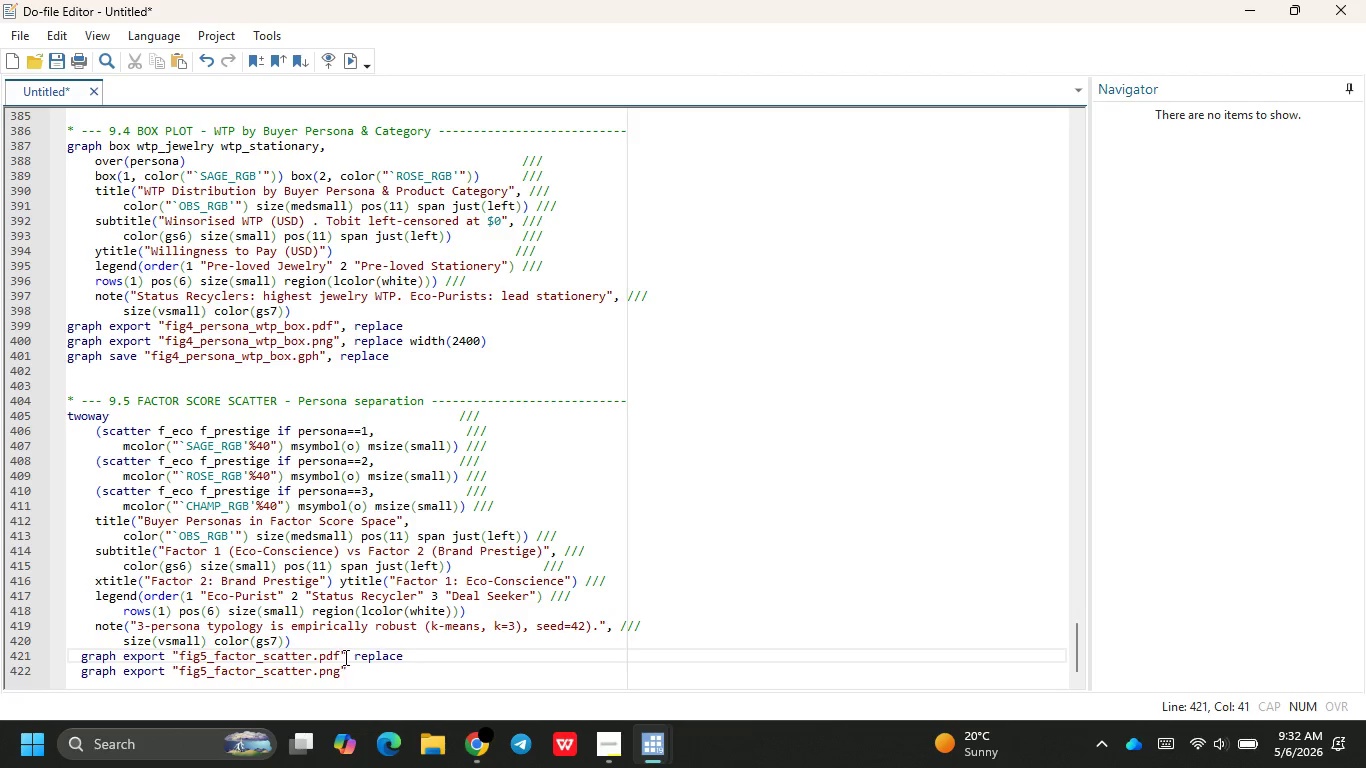 
key(Comma)
 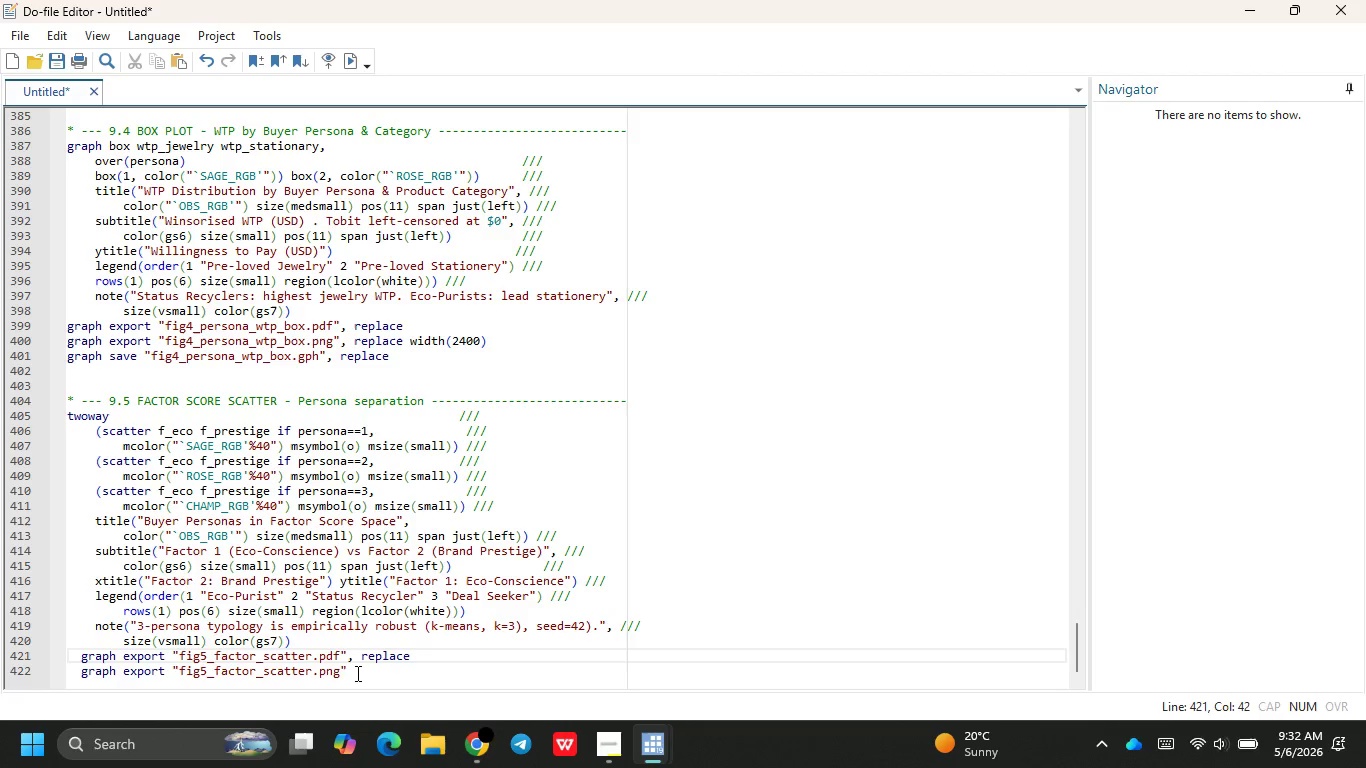 
left_click([356, 674])
 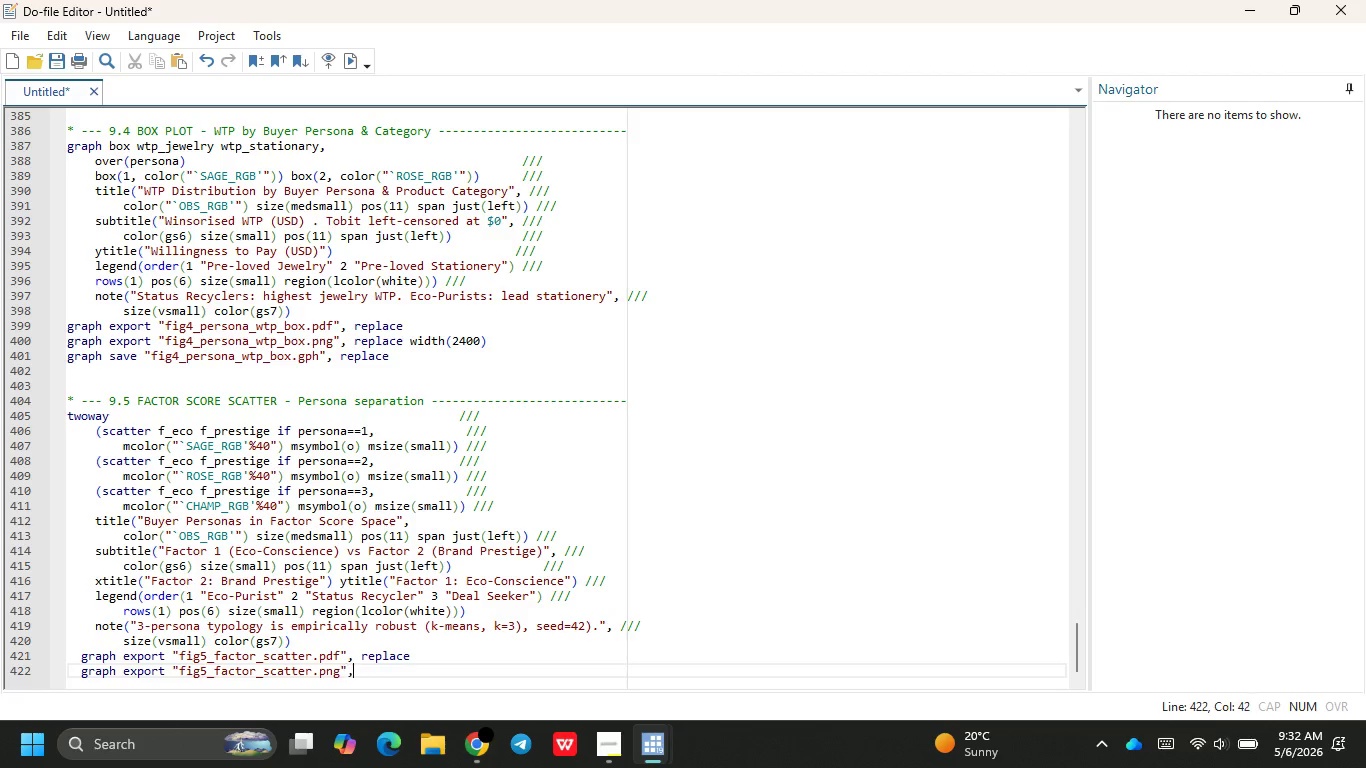 
type(, replace witd)
key(Backspace)
key(Backspace)
type(dth(2400)
 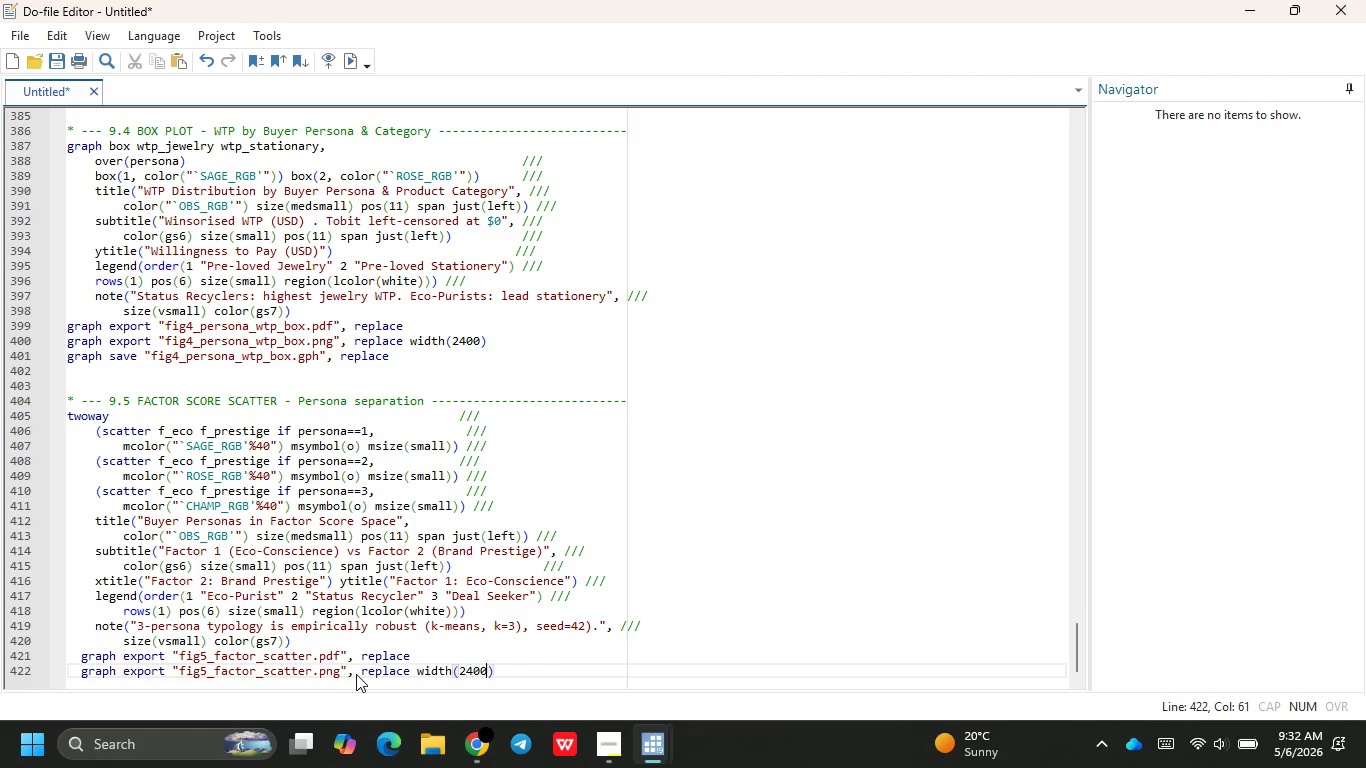 
key(ArrowRight)
 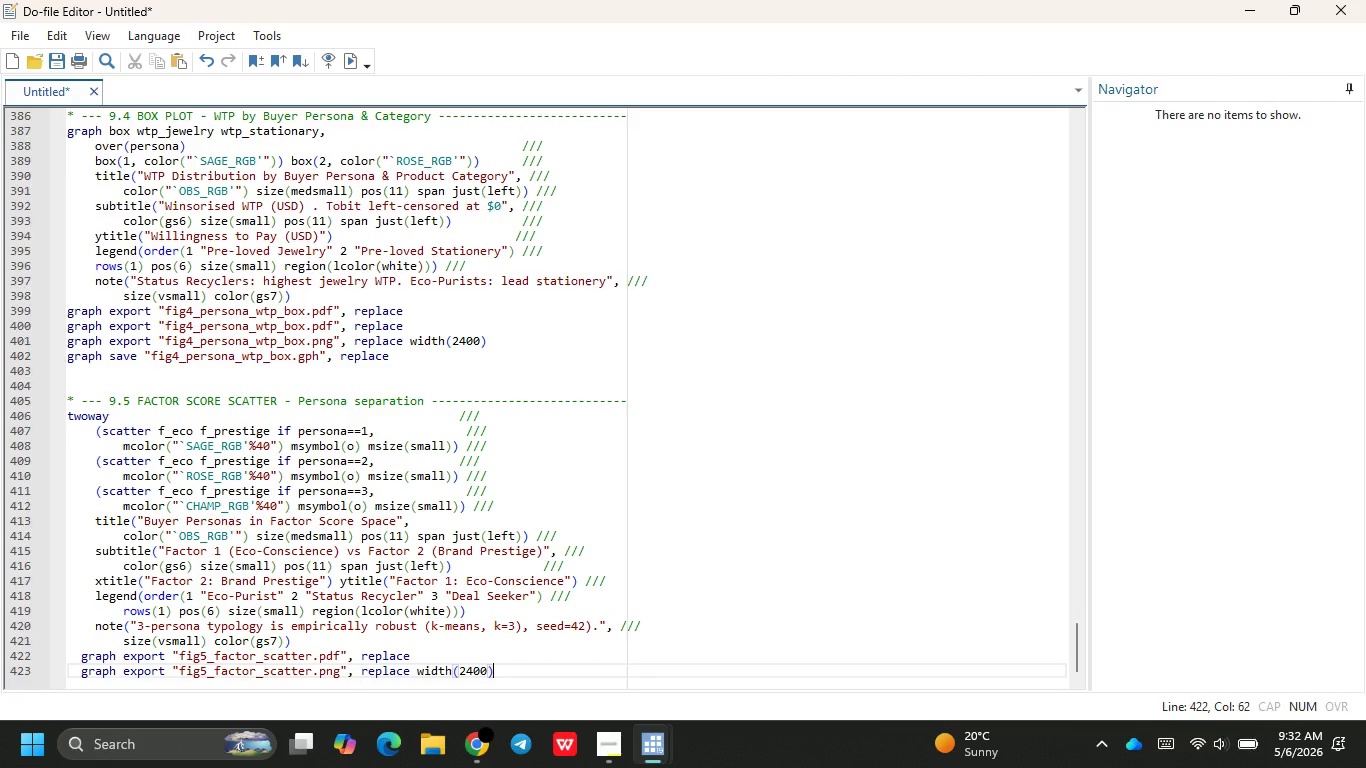 
key(Enter)
 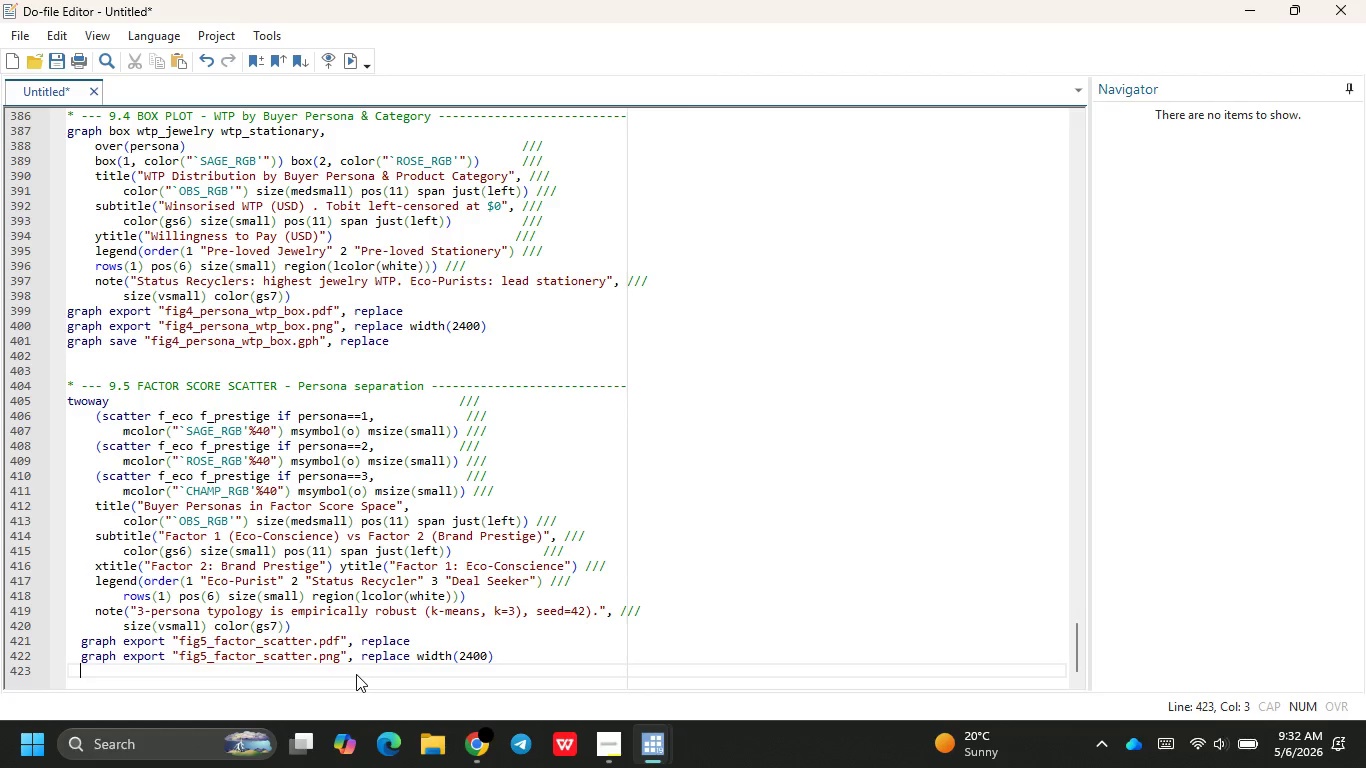 
type(graph export "fir)
key(Backspace)
type(g5)
 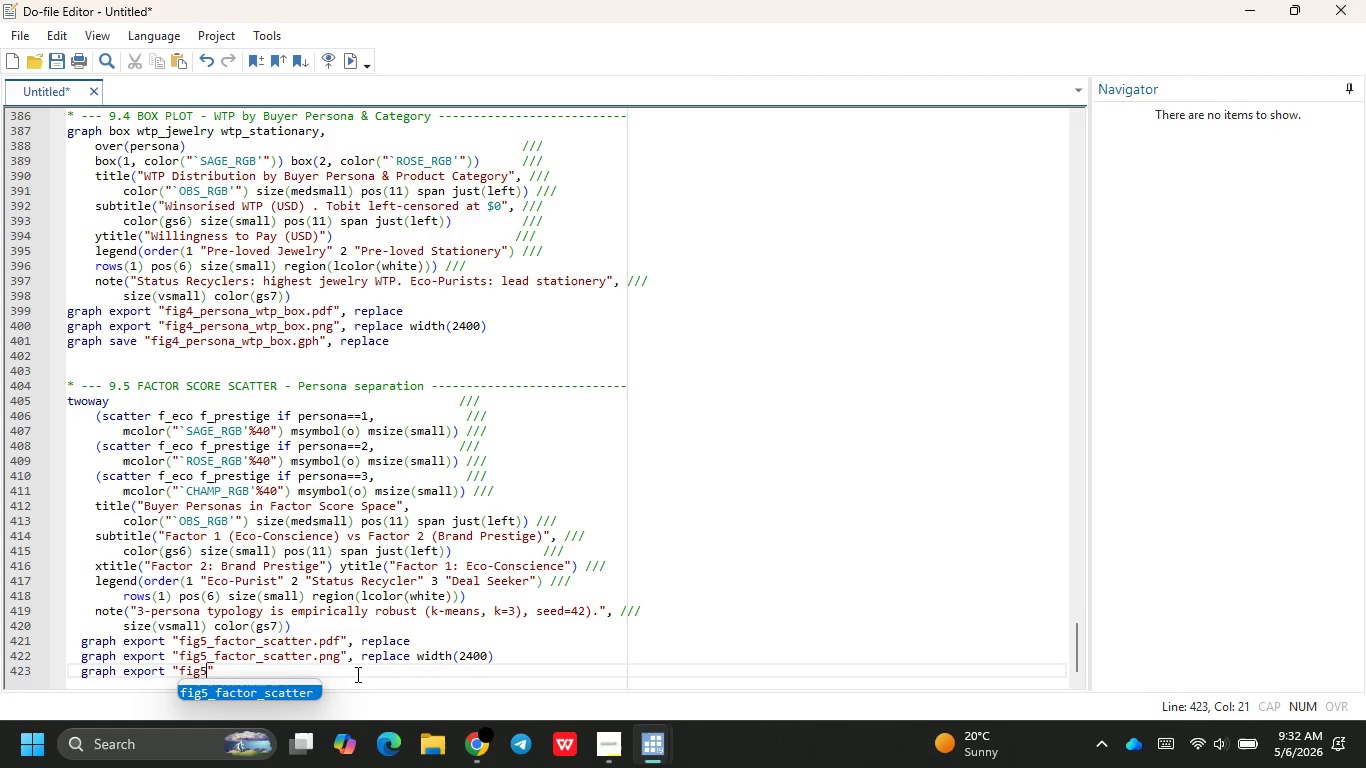 
key(Enter)
 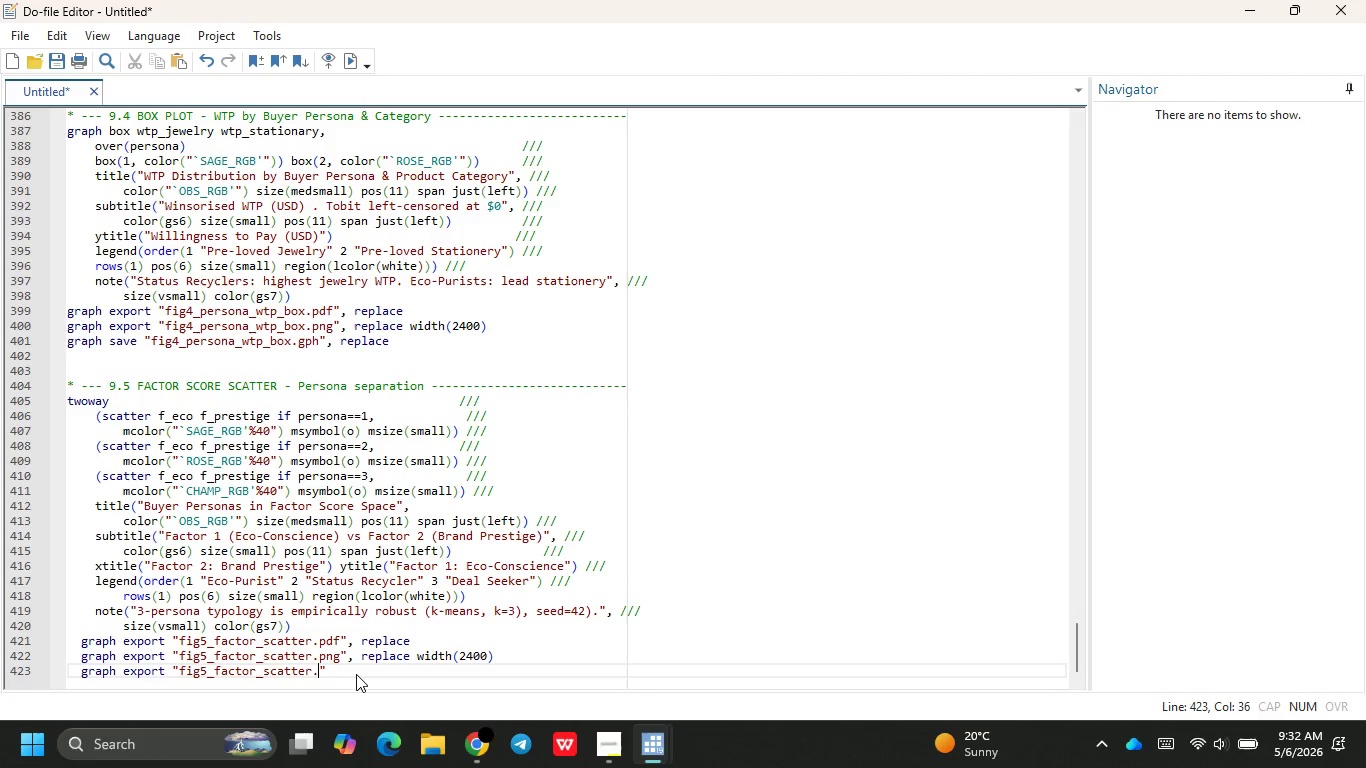 
type(.gph)
 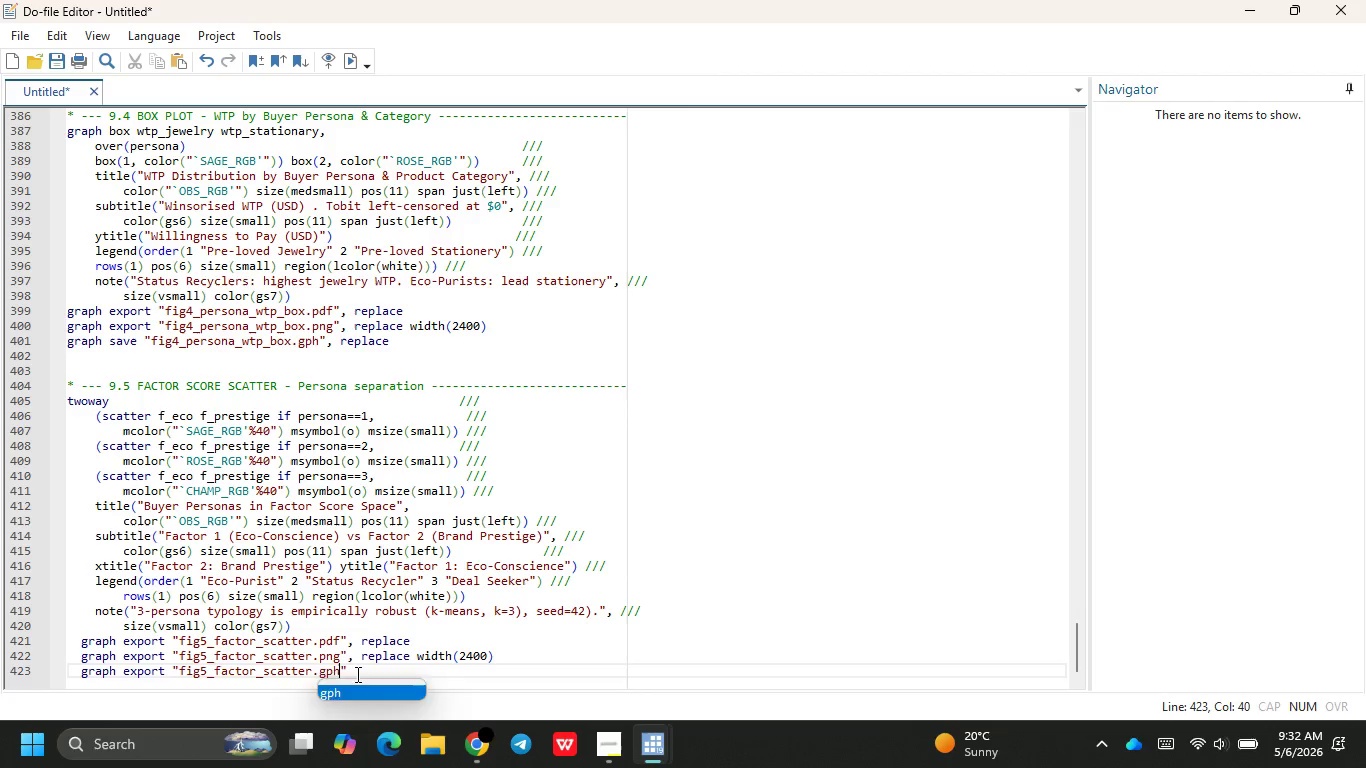 
key(ArrowRight)
 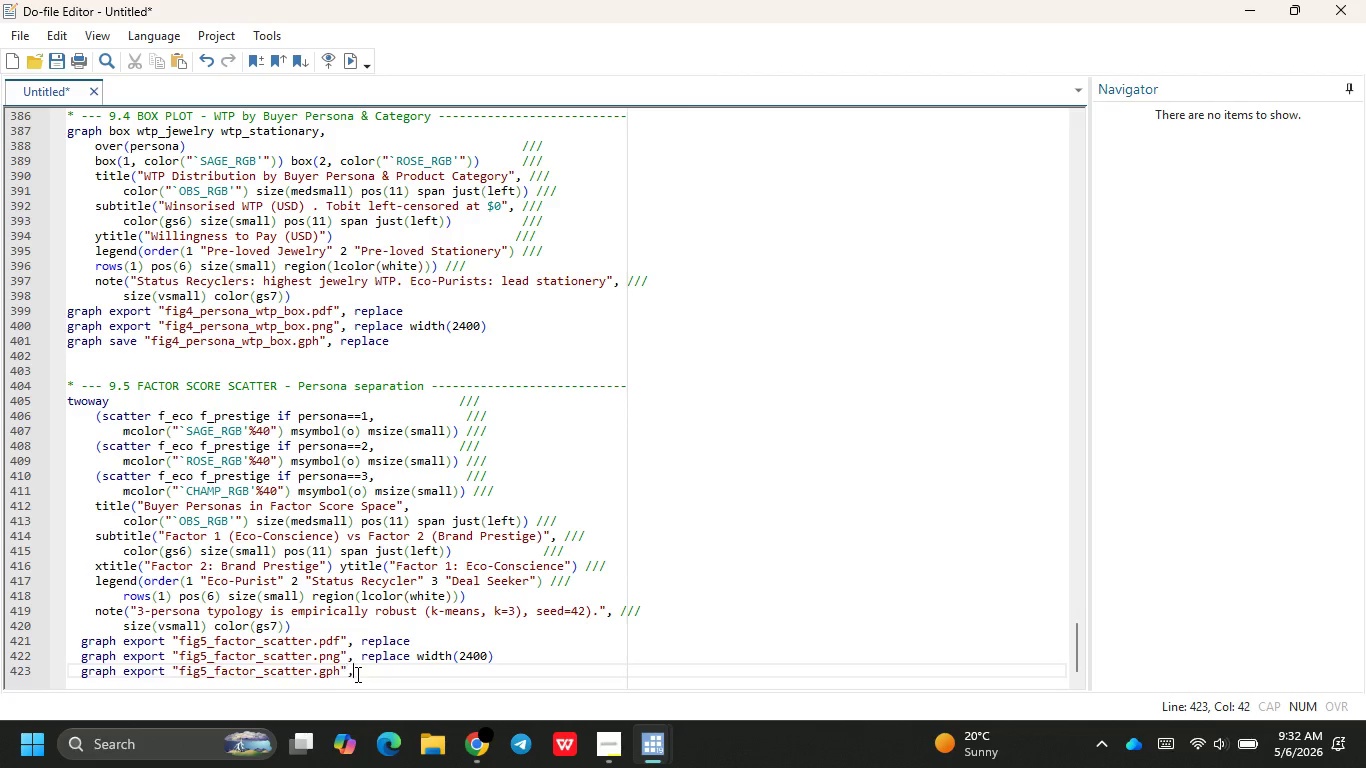 
type(, replace)
 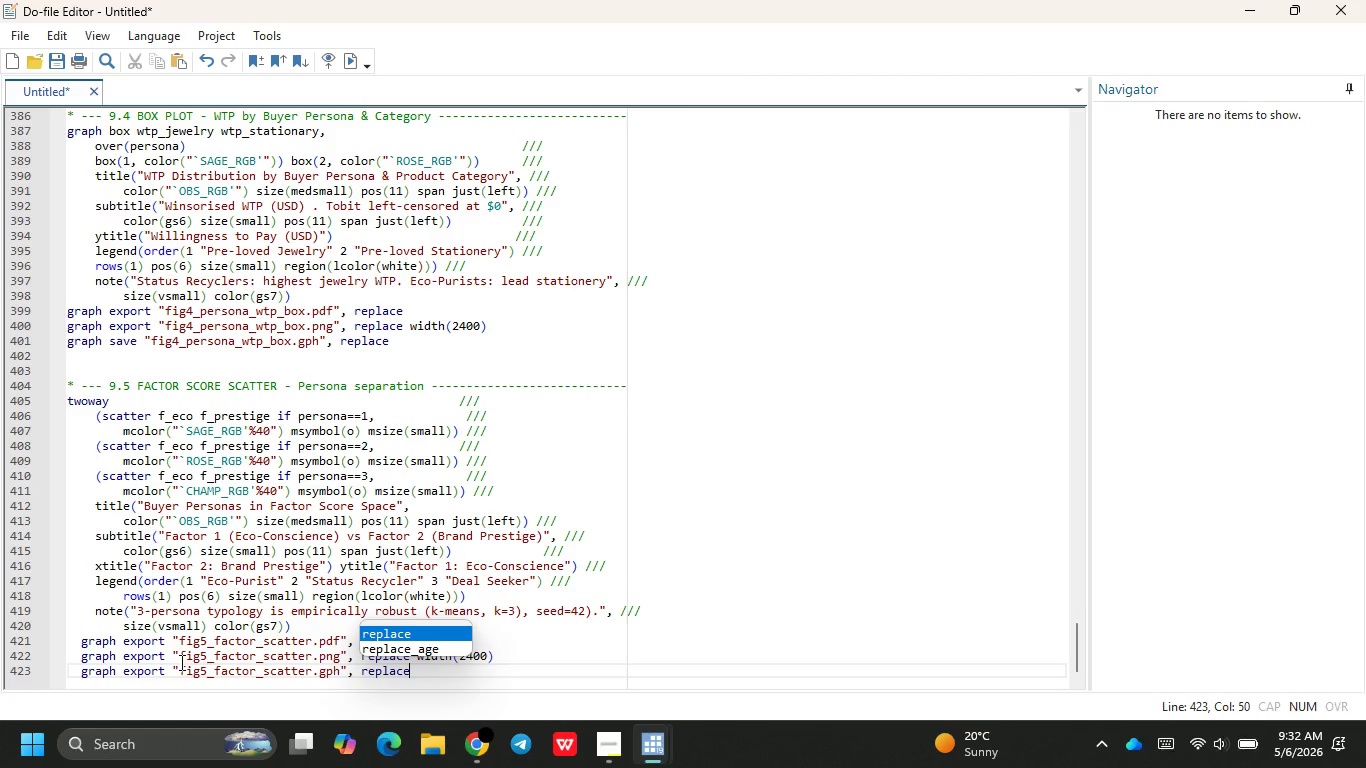 
left_click([167, 675])
 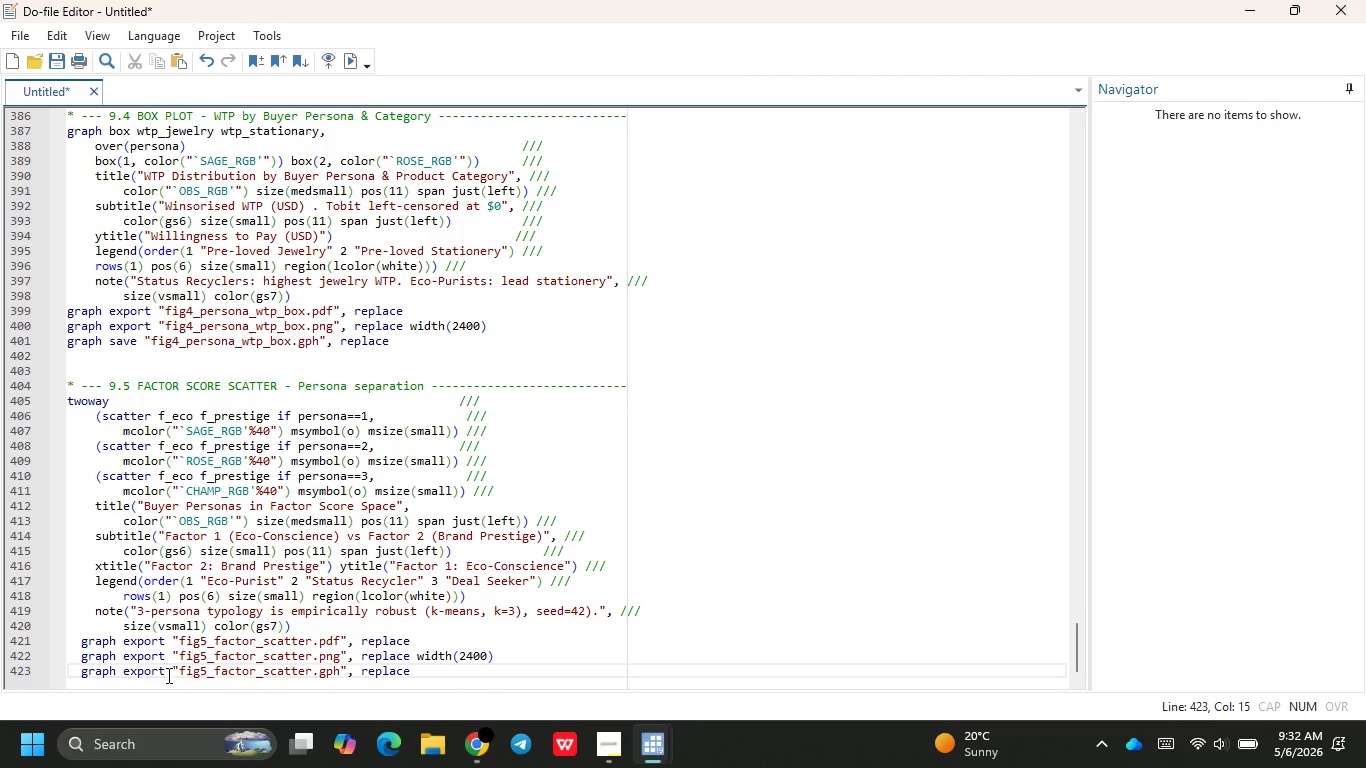 
key(Backspace)
key(Backspace)
key(Backspace)
key(Backspace)
key(Backspace)
type(s)
key(Backspace)
key(Backspace)
type(save)
 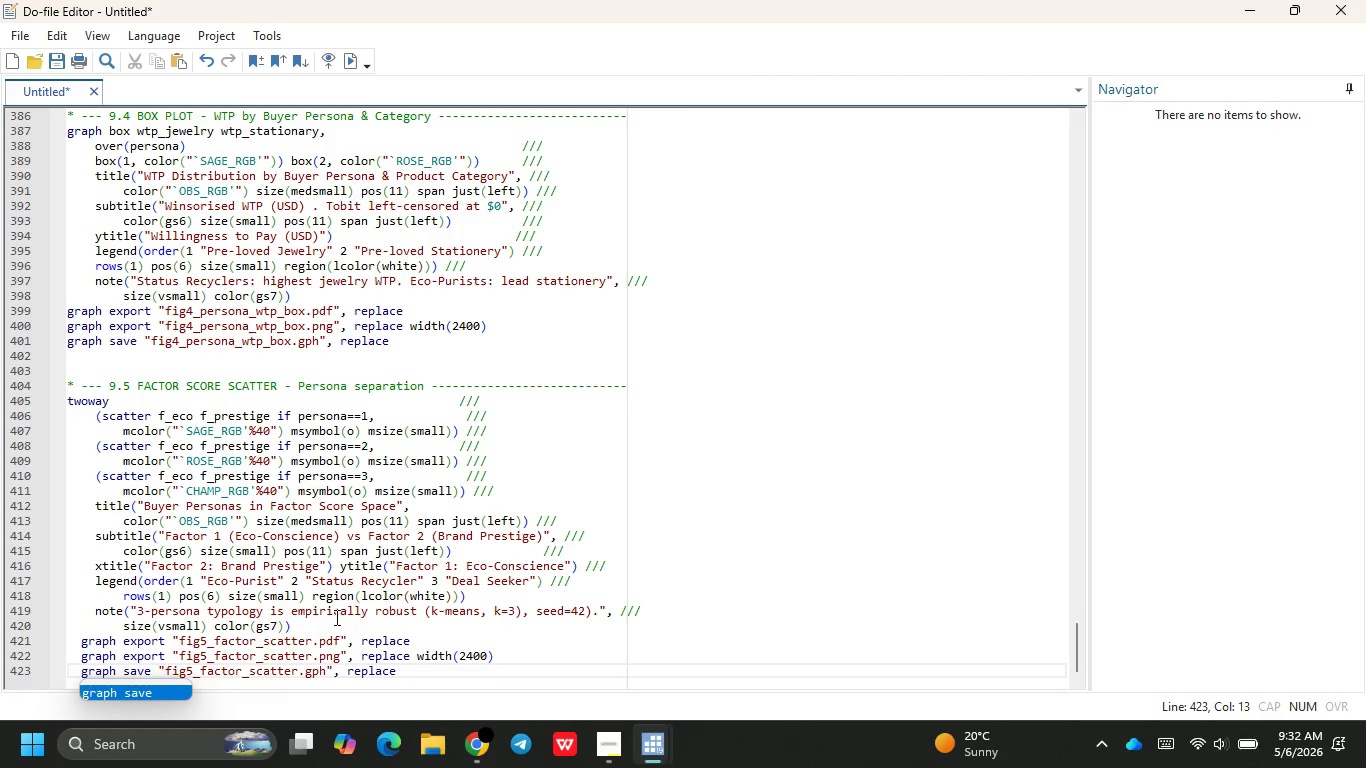 
left_click([402, 626])
 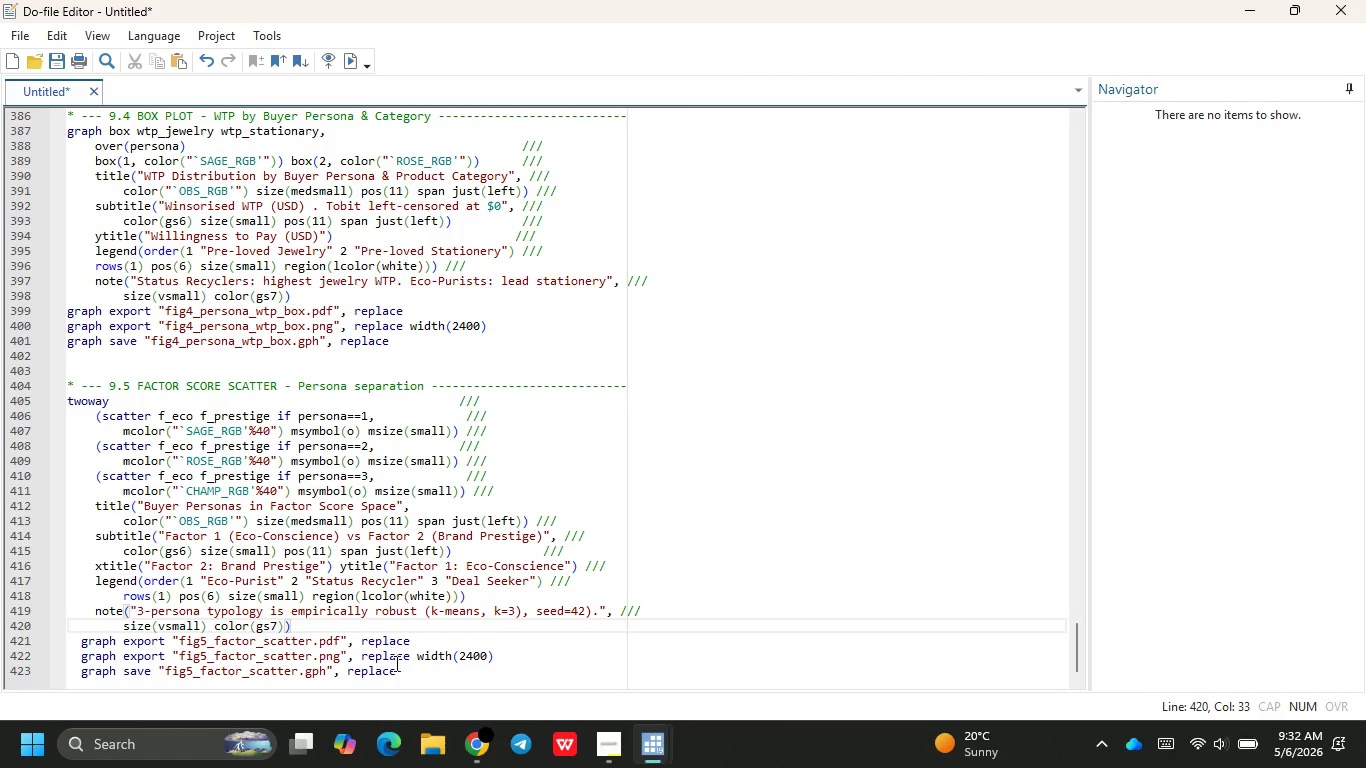 
left_click([399, 670])
 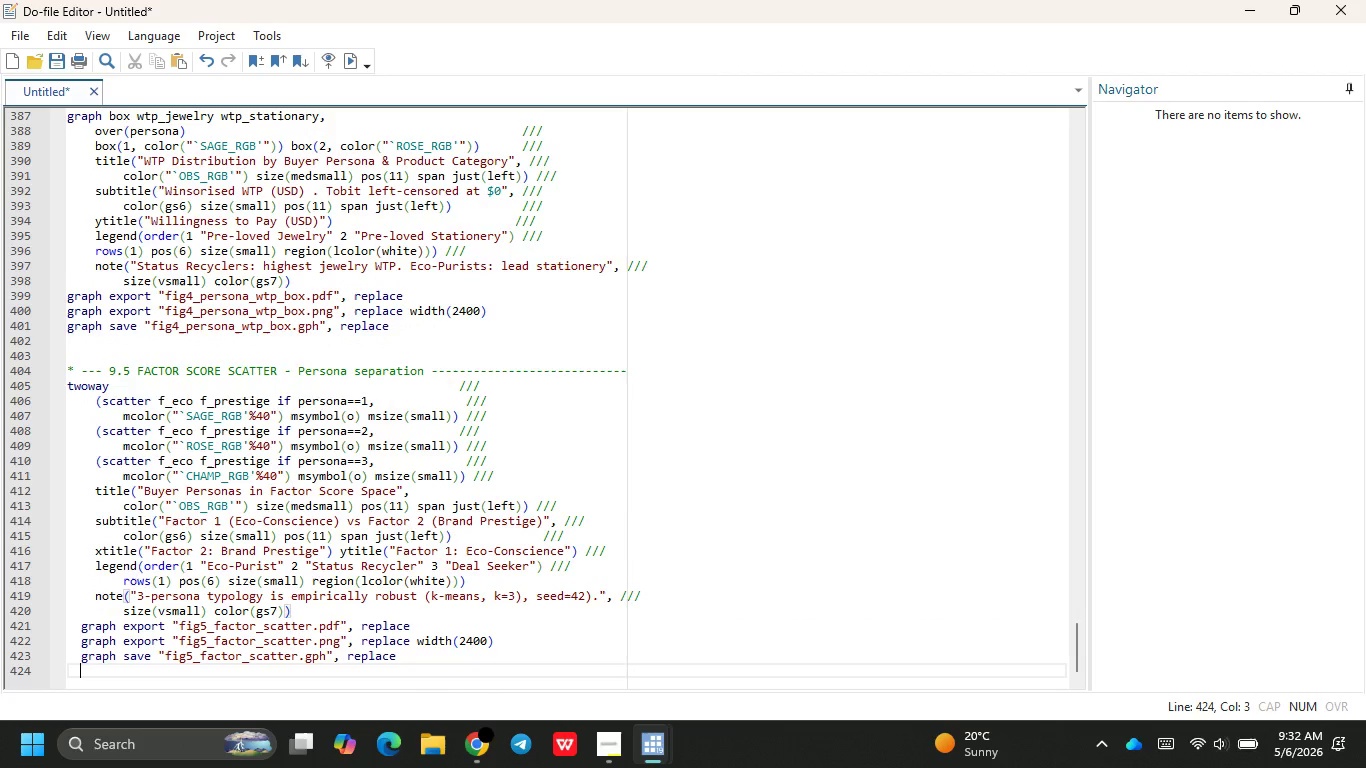 
key(Enter)
 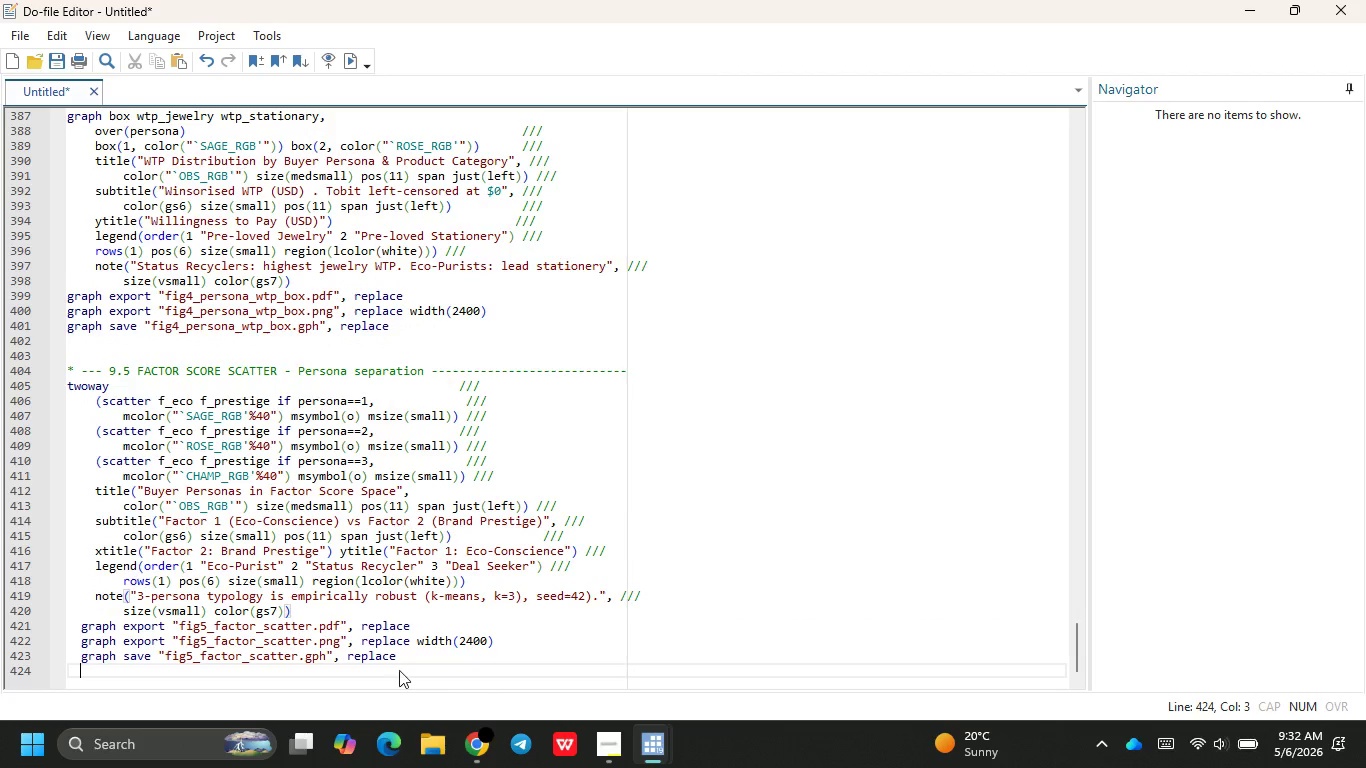 
key(Enter)
 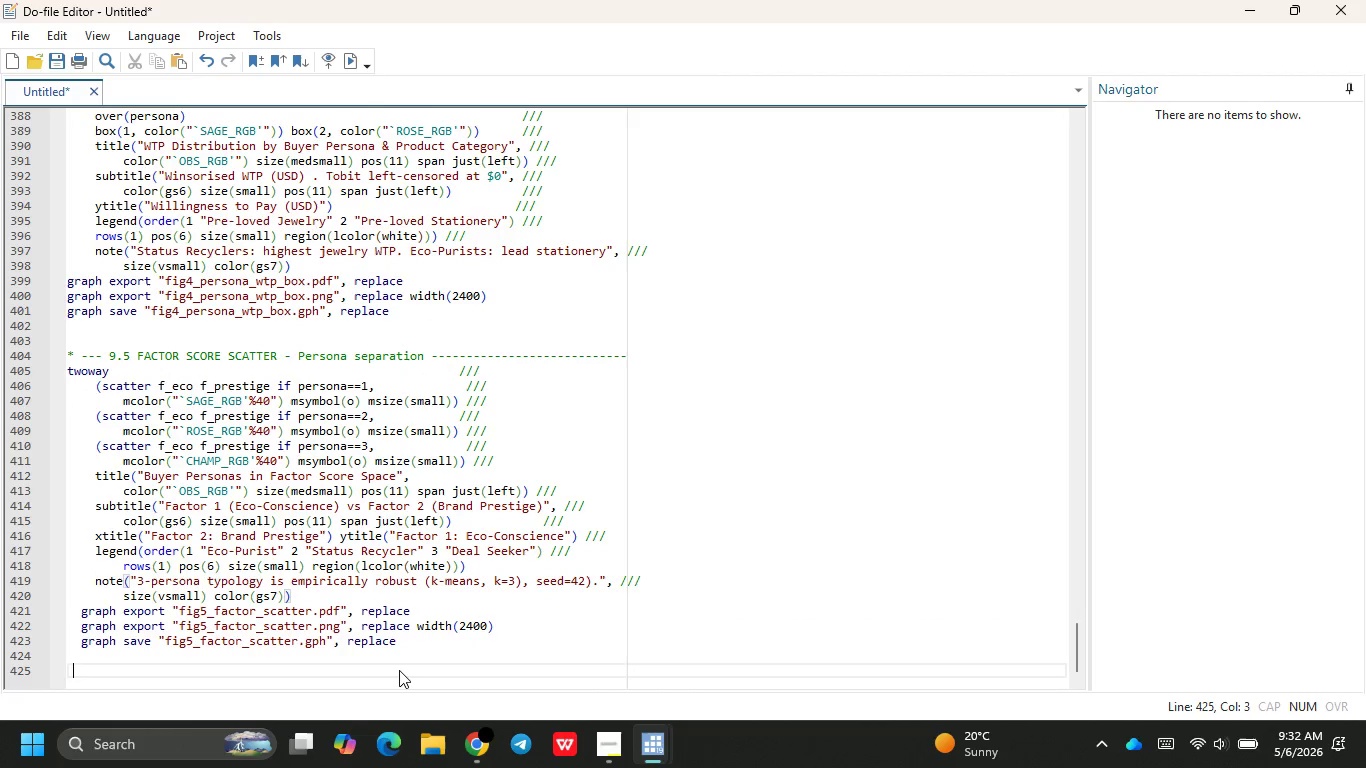 
key(Backspace)
 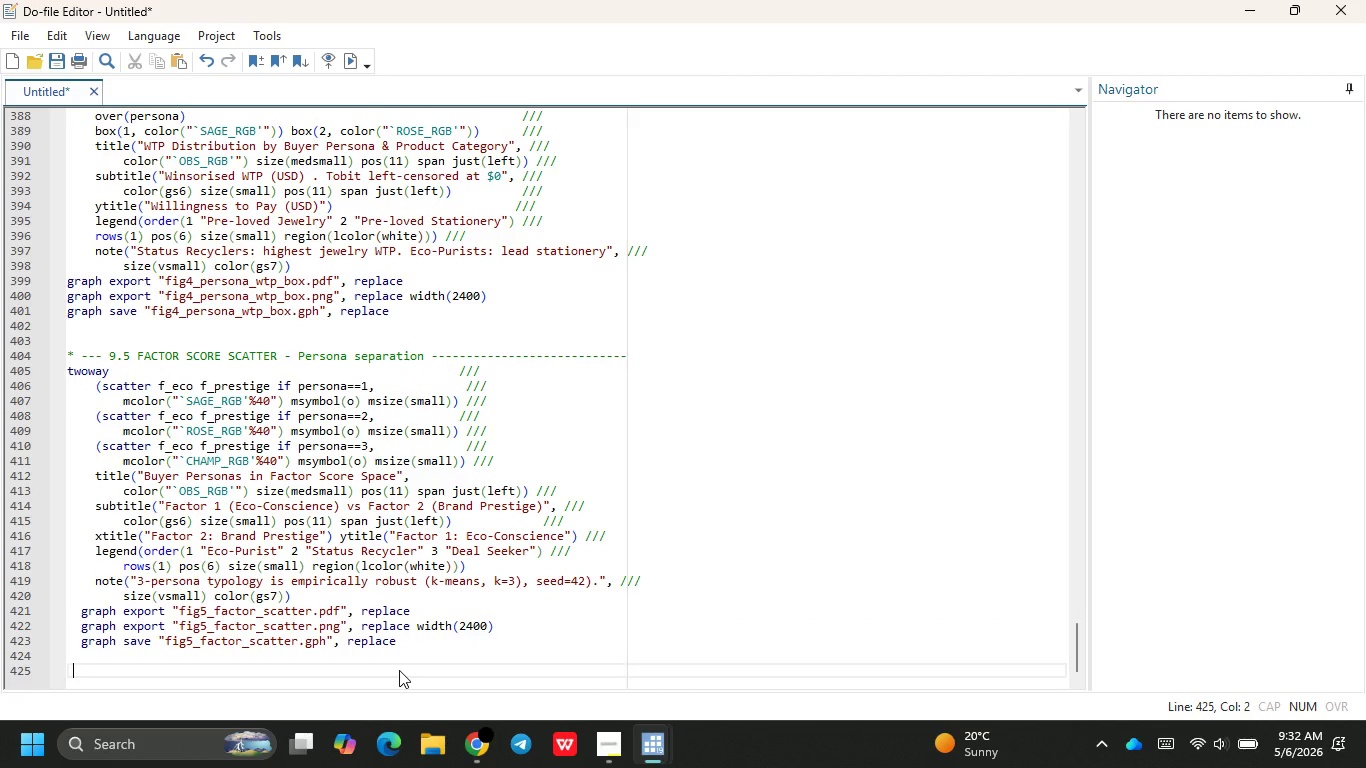 
key(Shift+8)
 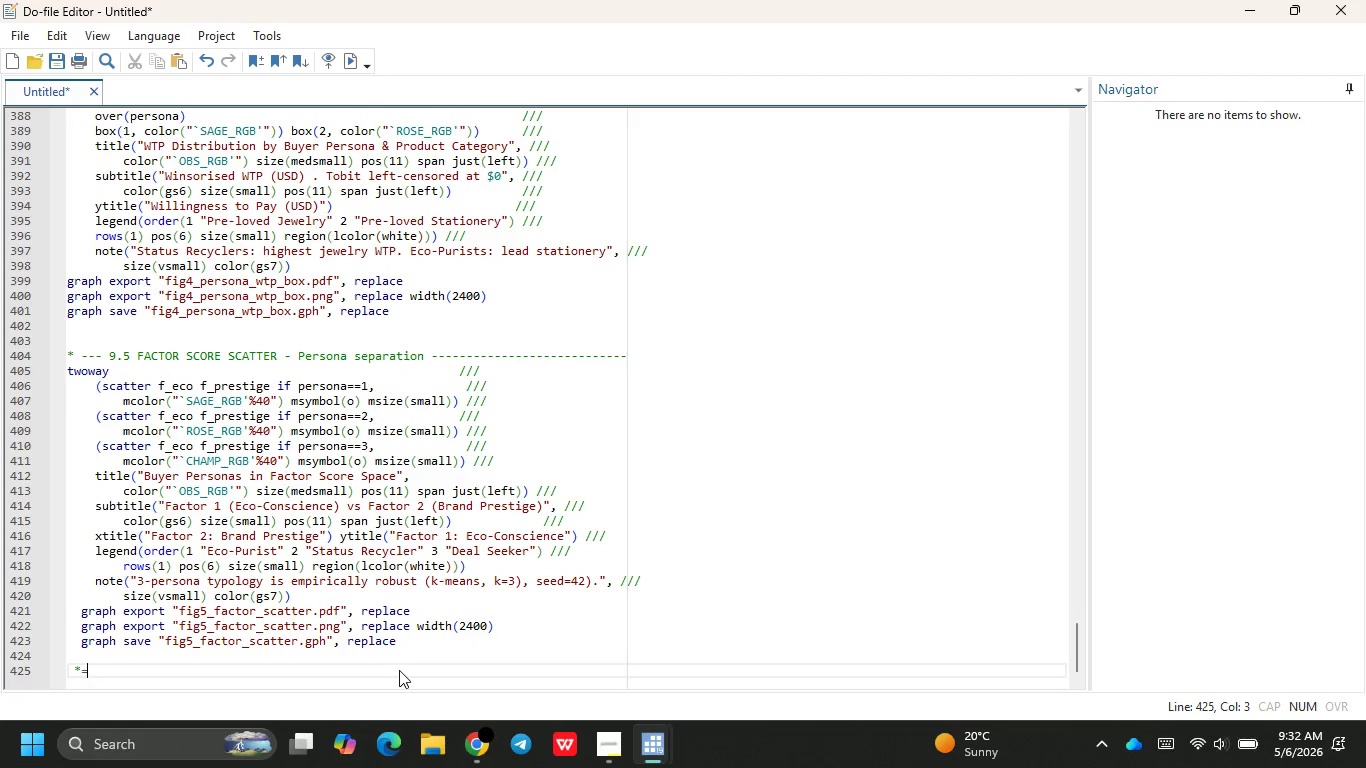 
hold_key(key=Equal, duration=1.53)
 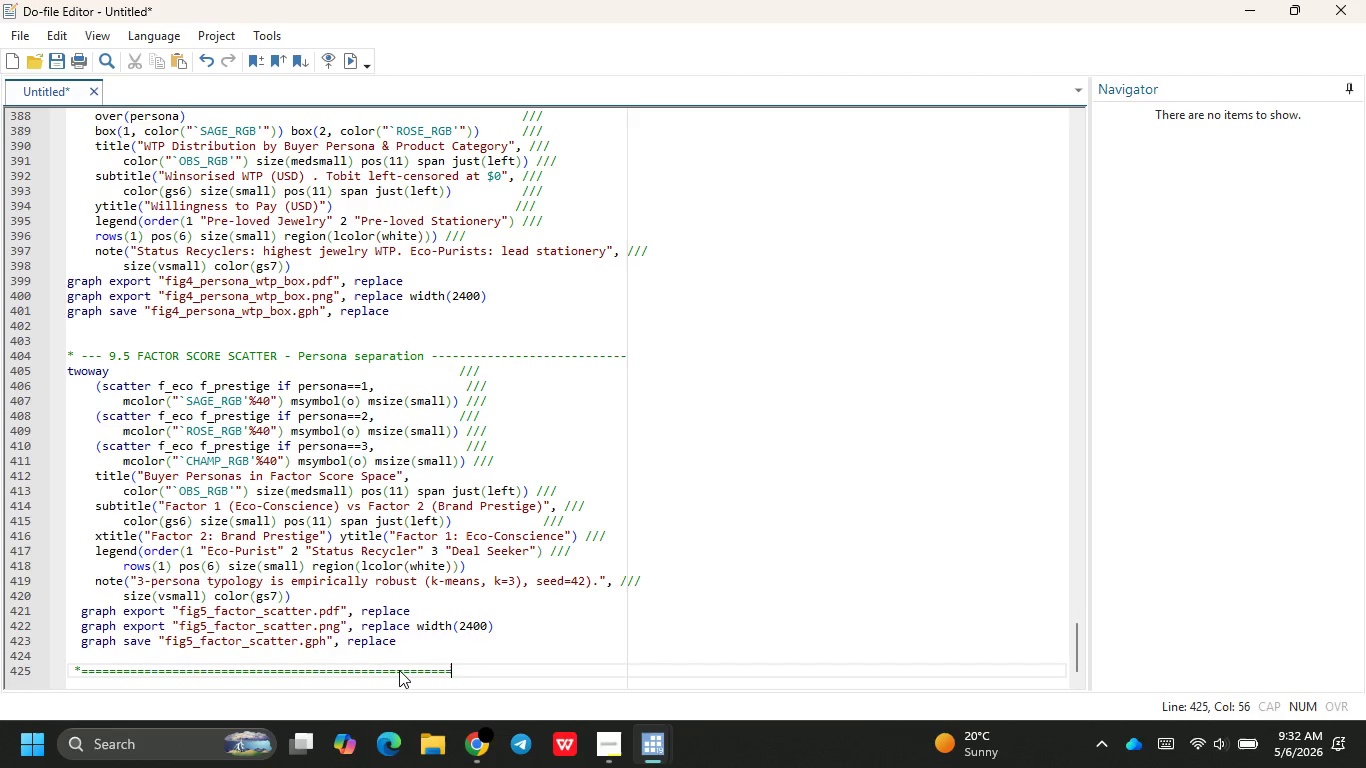 
hold_key(key=Equal, duration=1.22)
 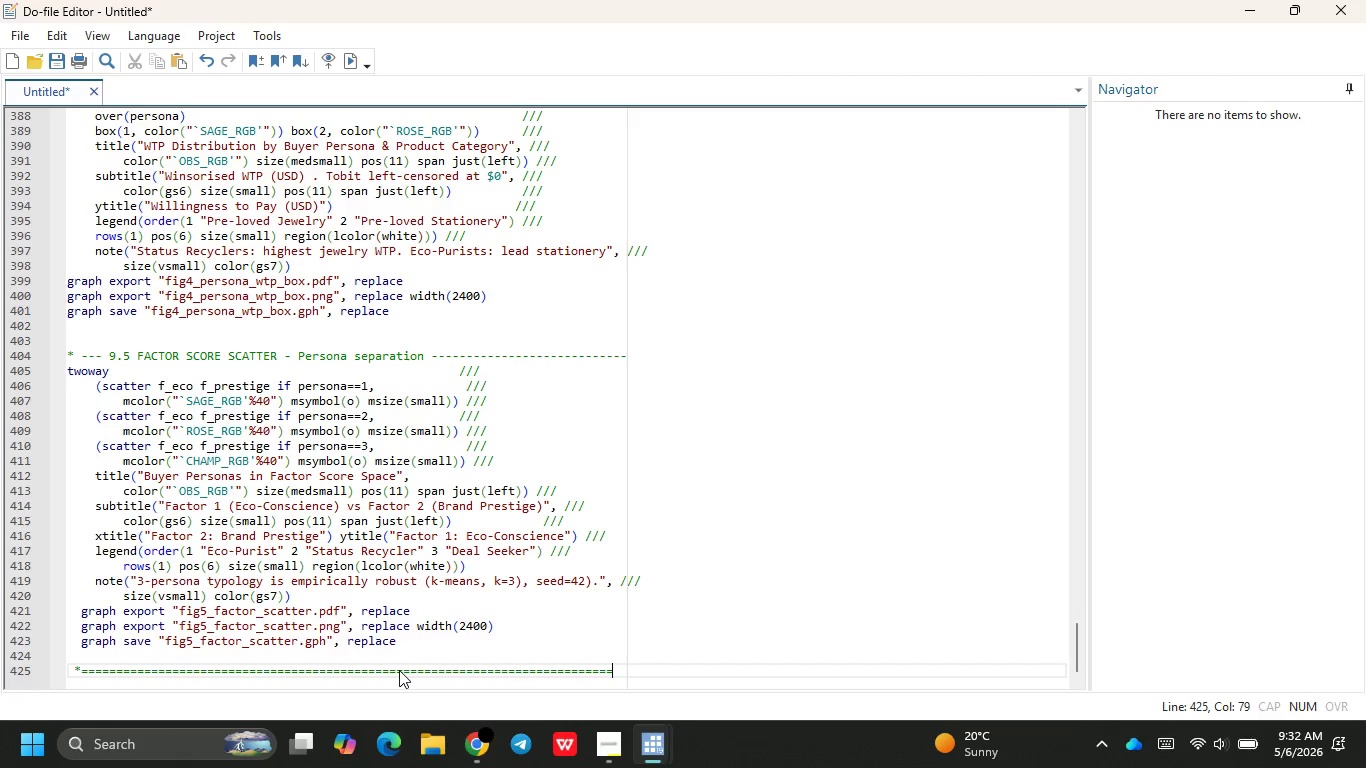 
key(Equal)
 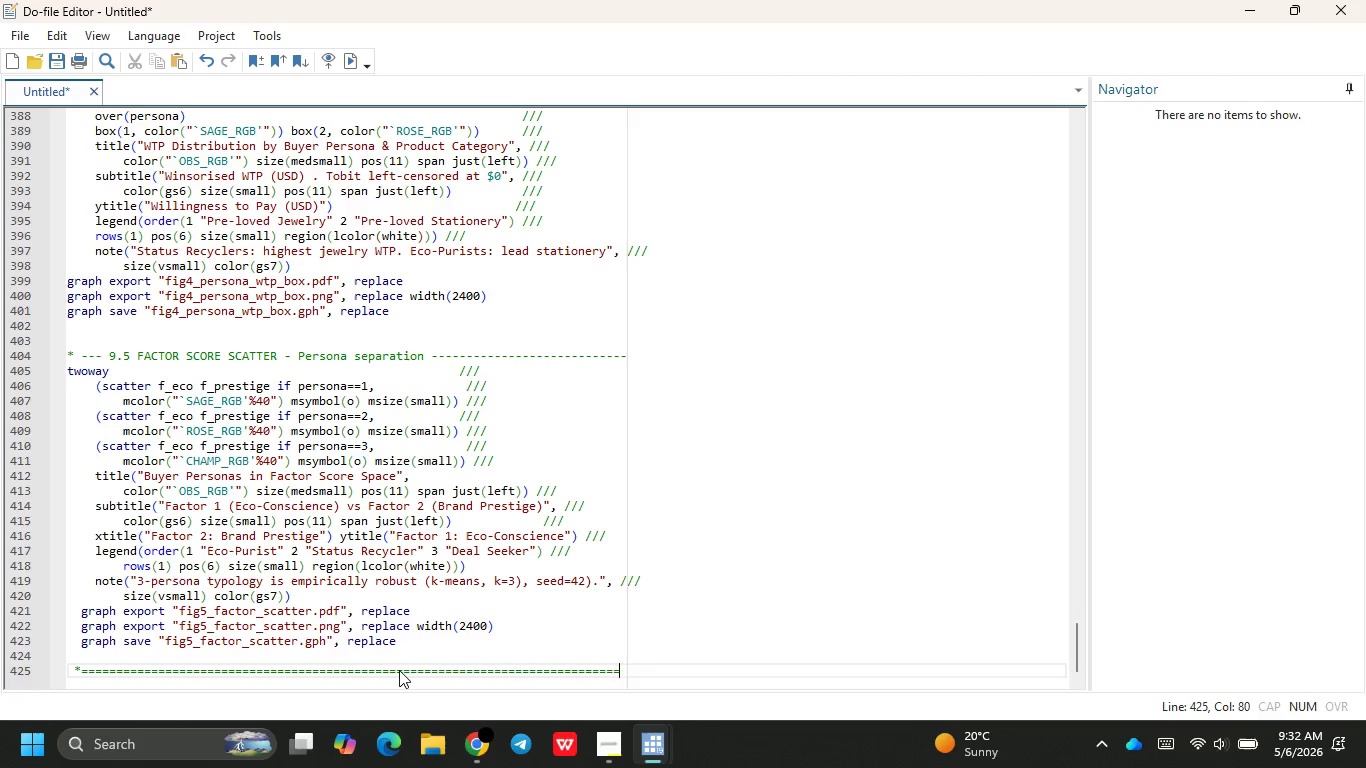 
key(Equal)
 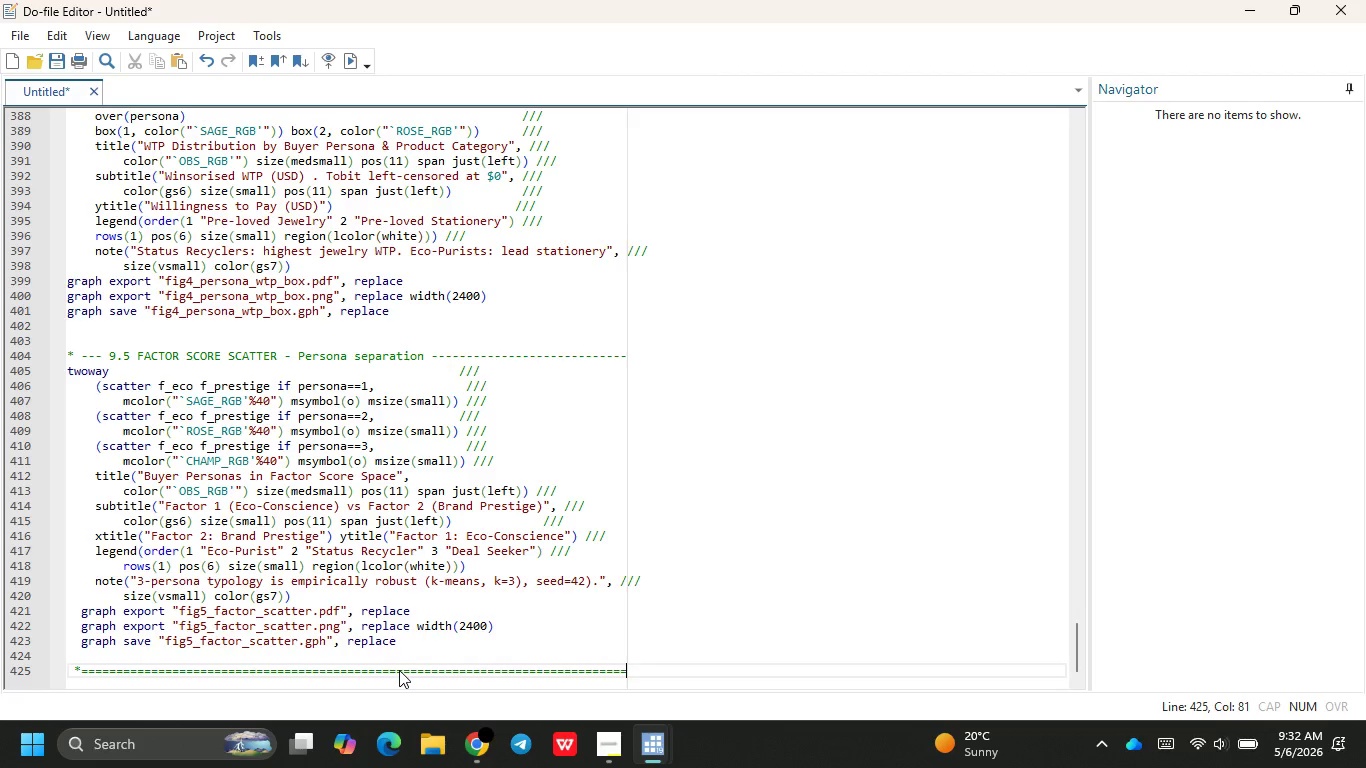 
key(Enter)
 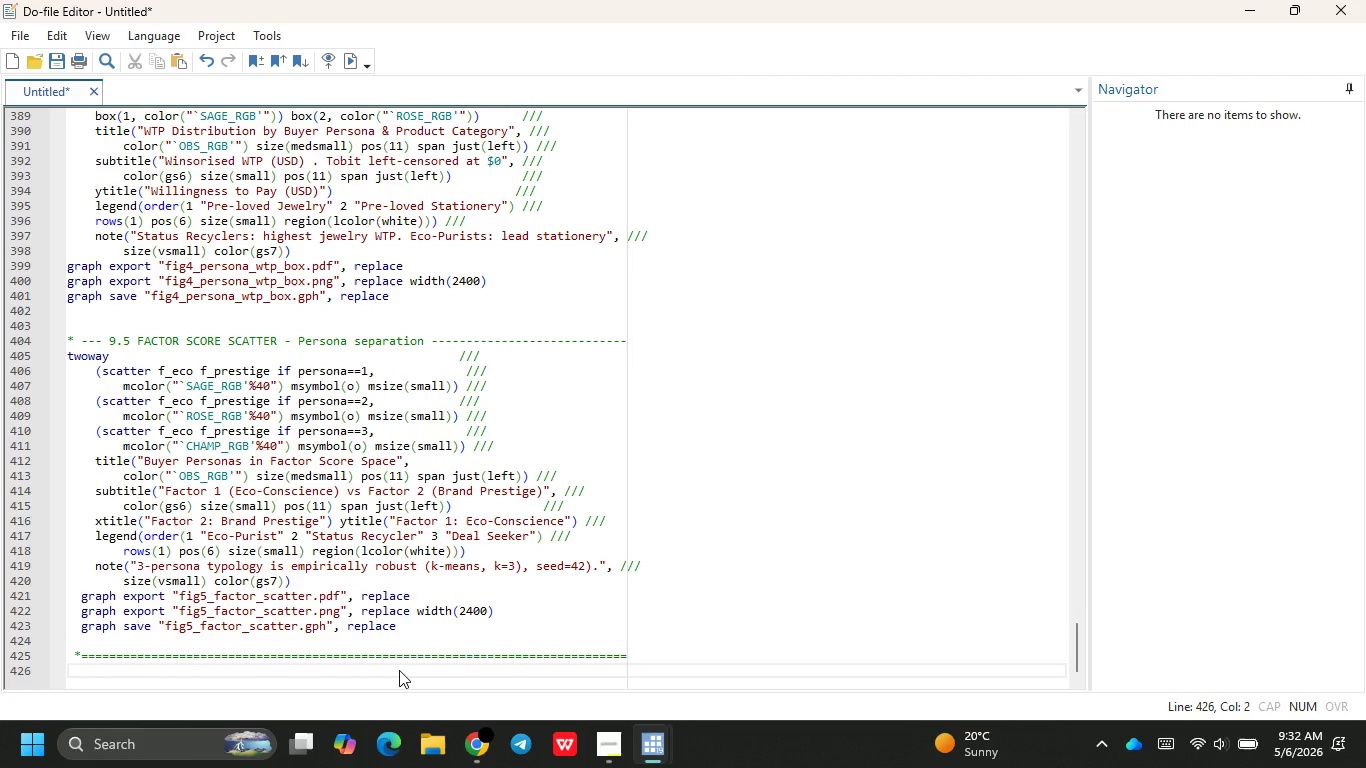 
type(10)
key(Backspace)
key(Backspace)
type(* 10. PUTPF)
key(Backspace)
type(DF - Integrated Results Report)
 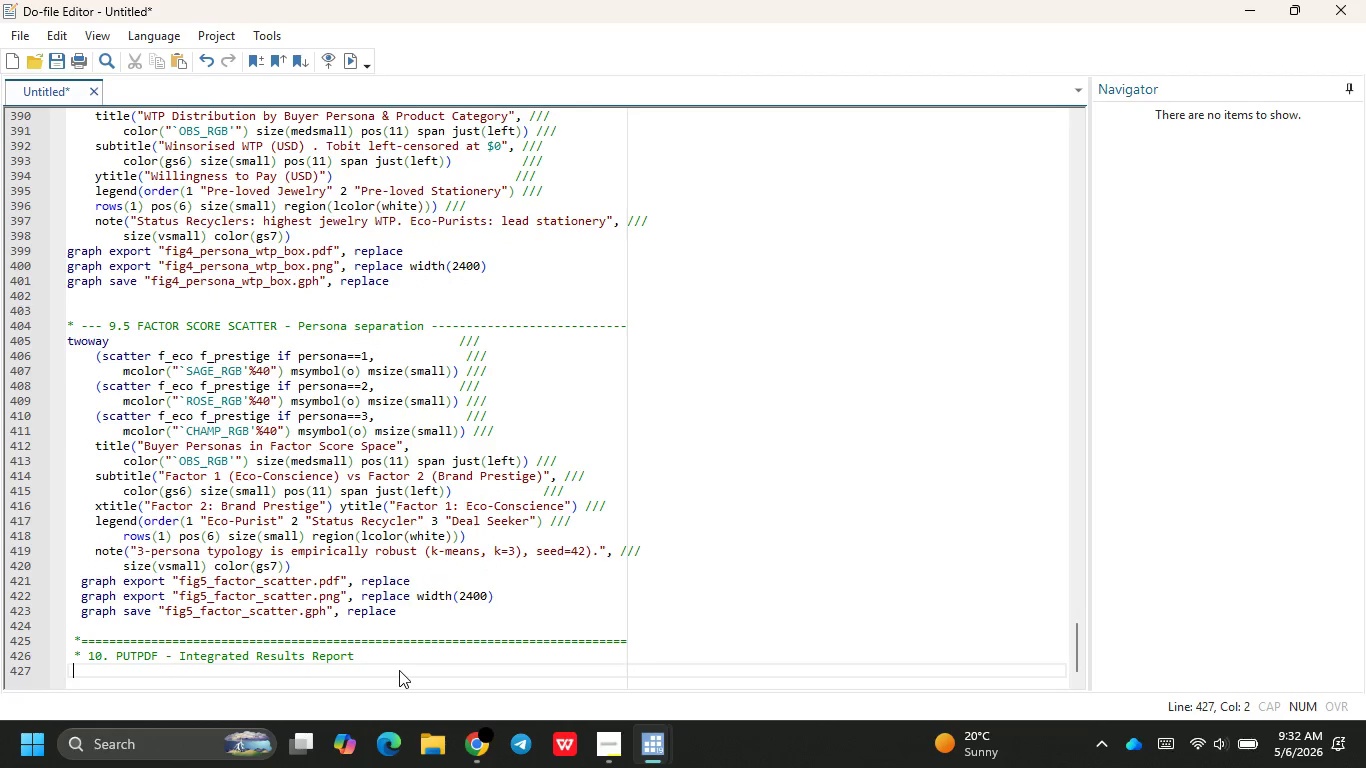 
 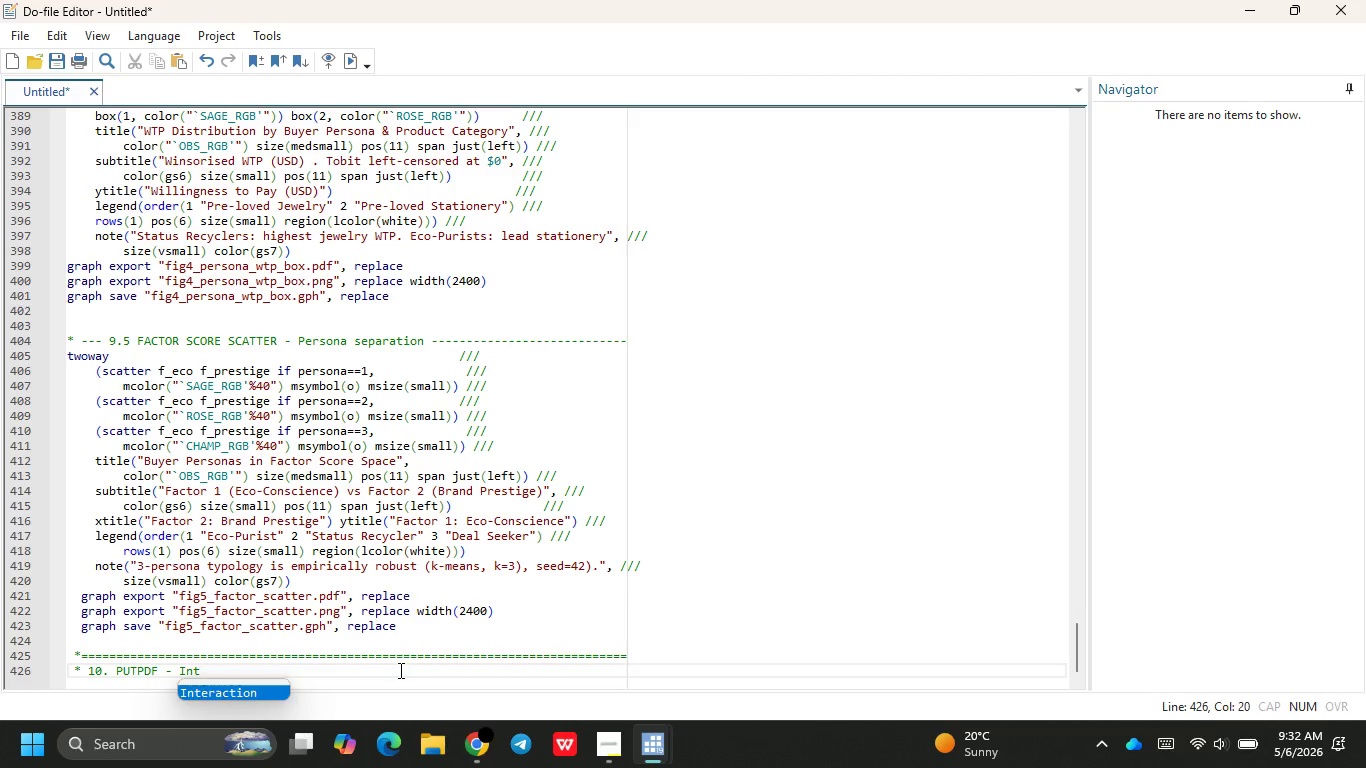 
key(Enter)
 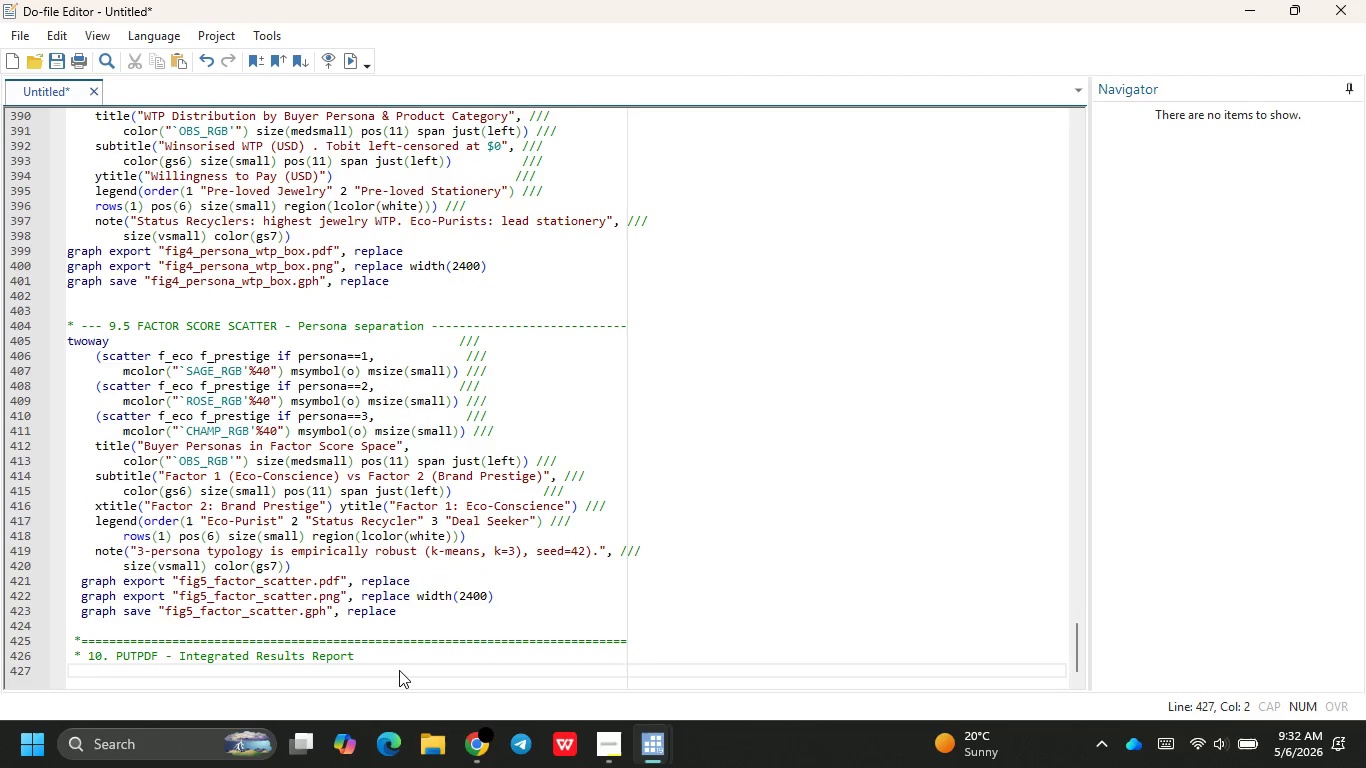 
key(Shift+8)
 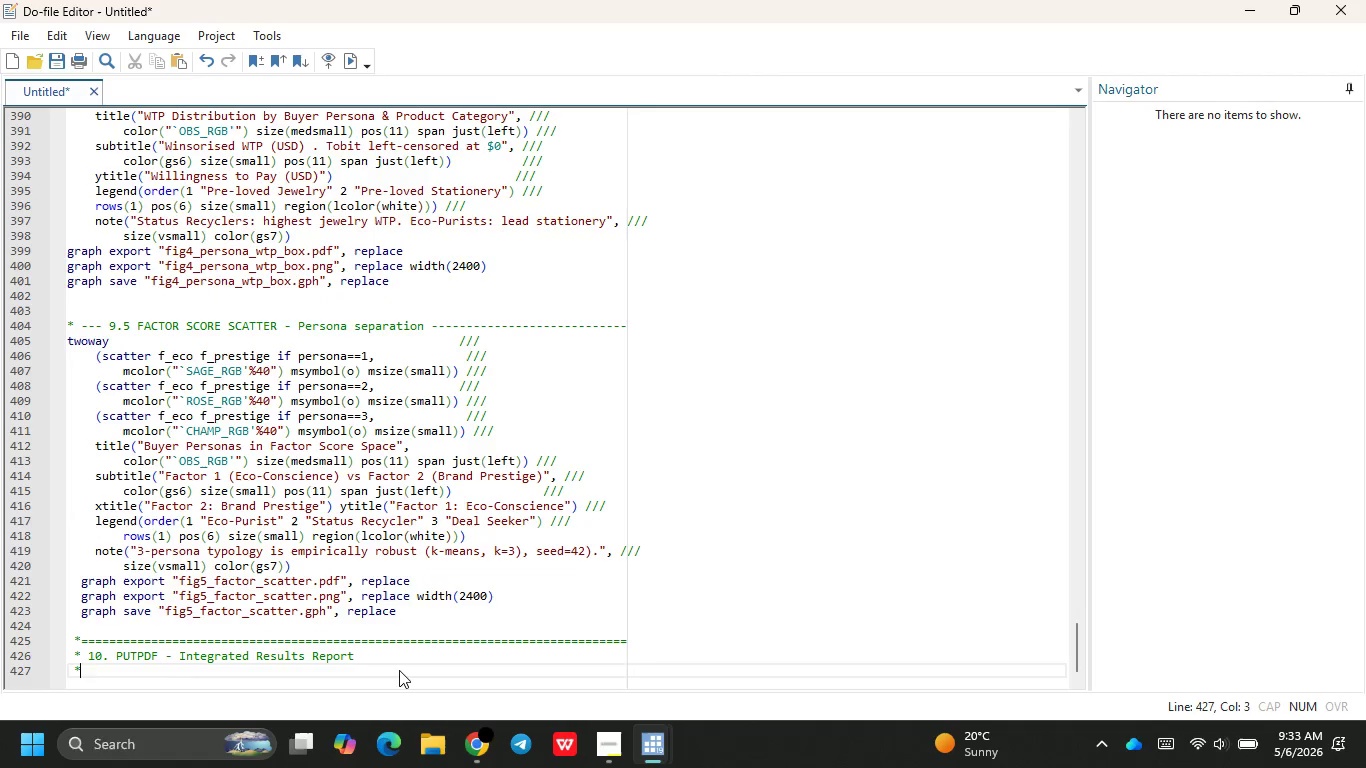 
hold_key(key=Equal, duration=1.5)
 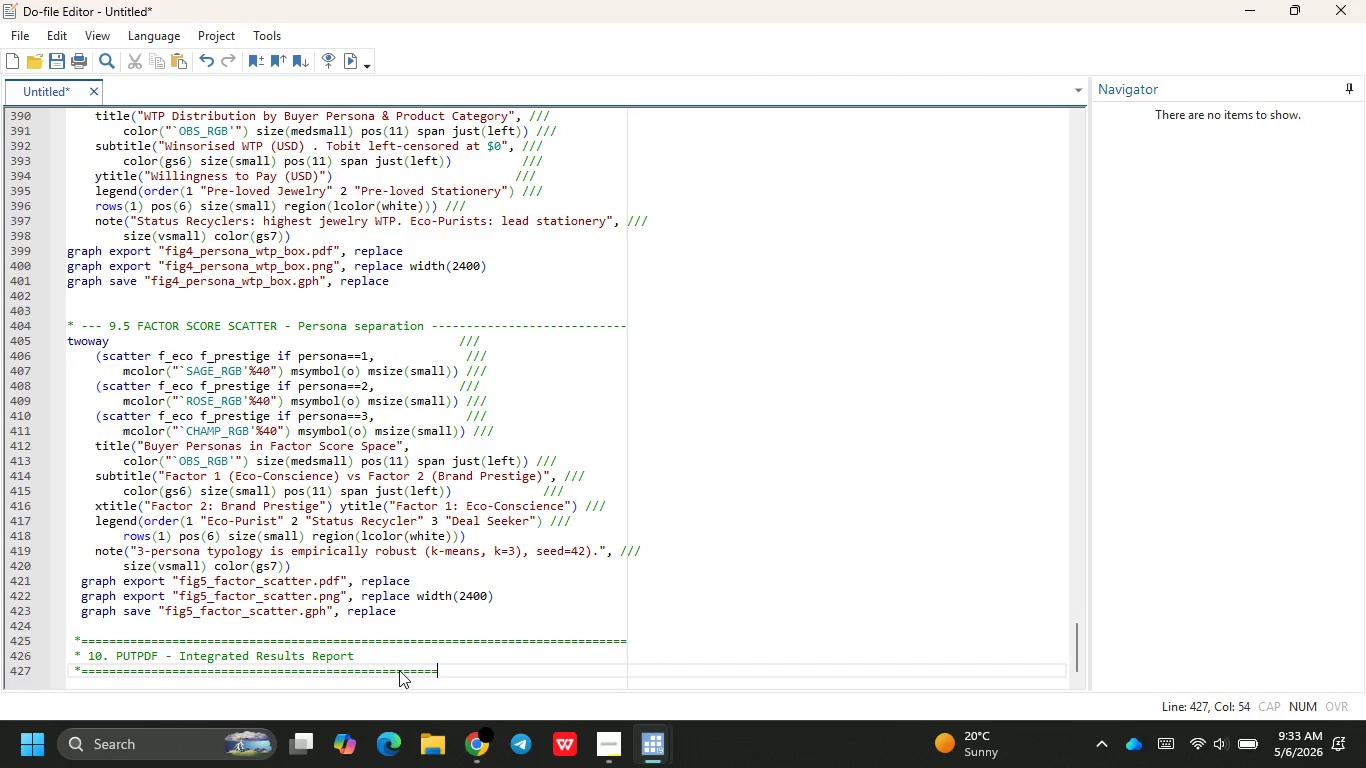 
hold_key(key=Equal, duration=1.25)
 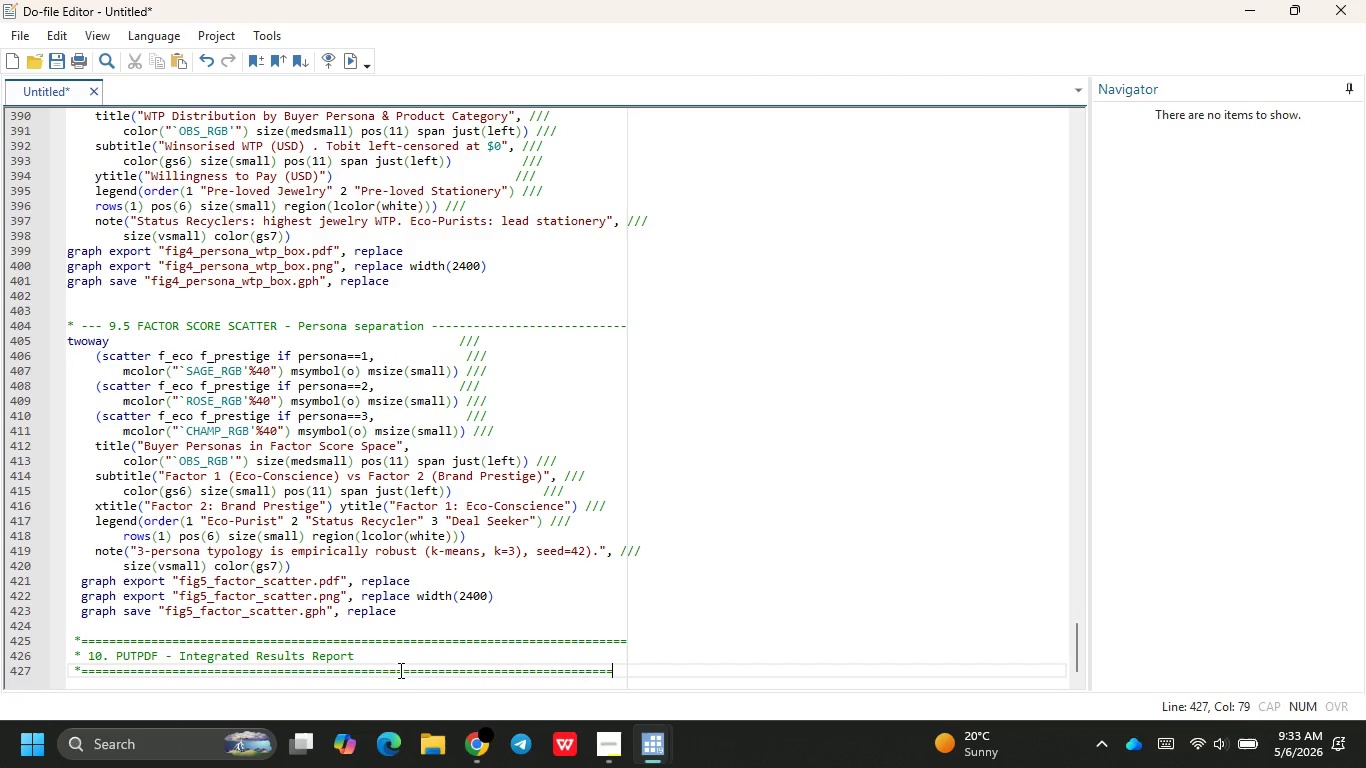 
key(Equal)
 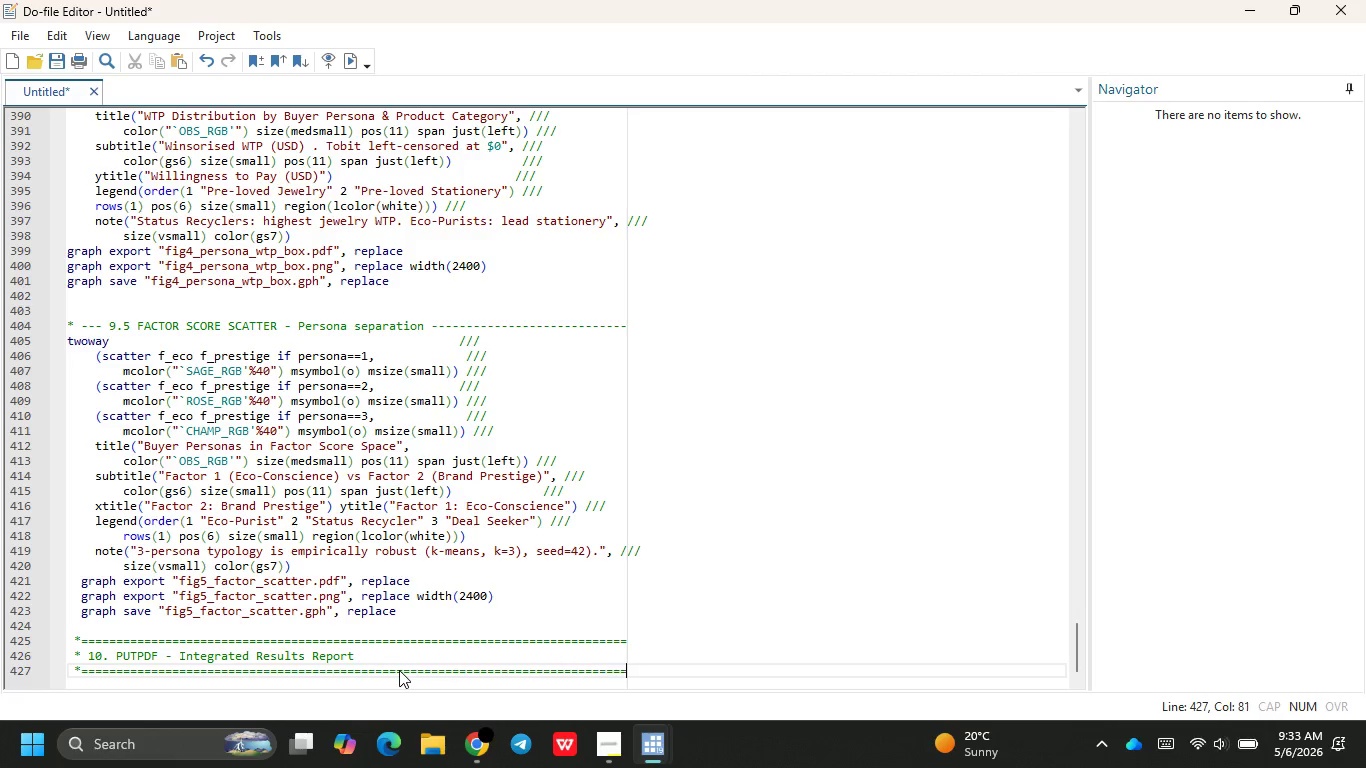 
key(Equal)
 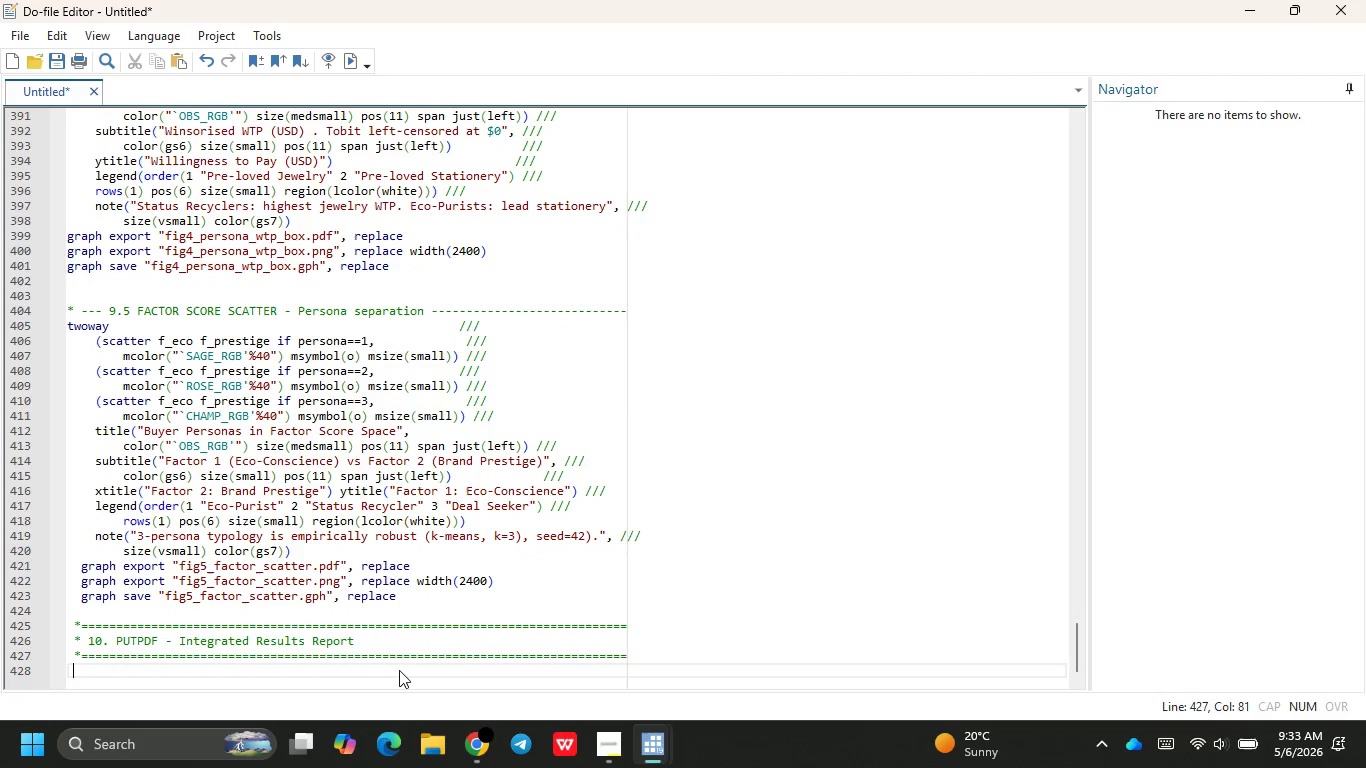 
key(Enter)
 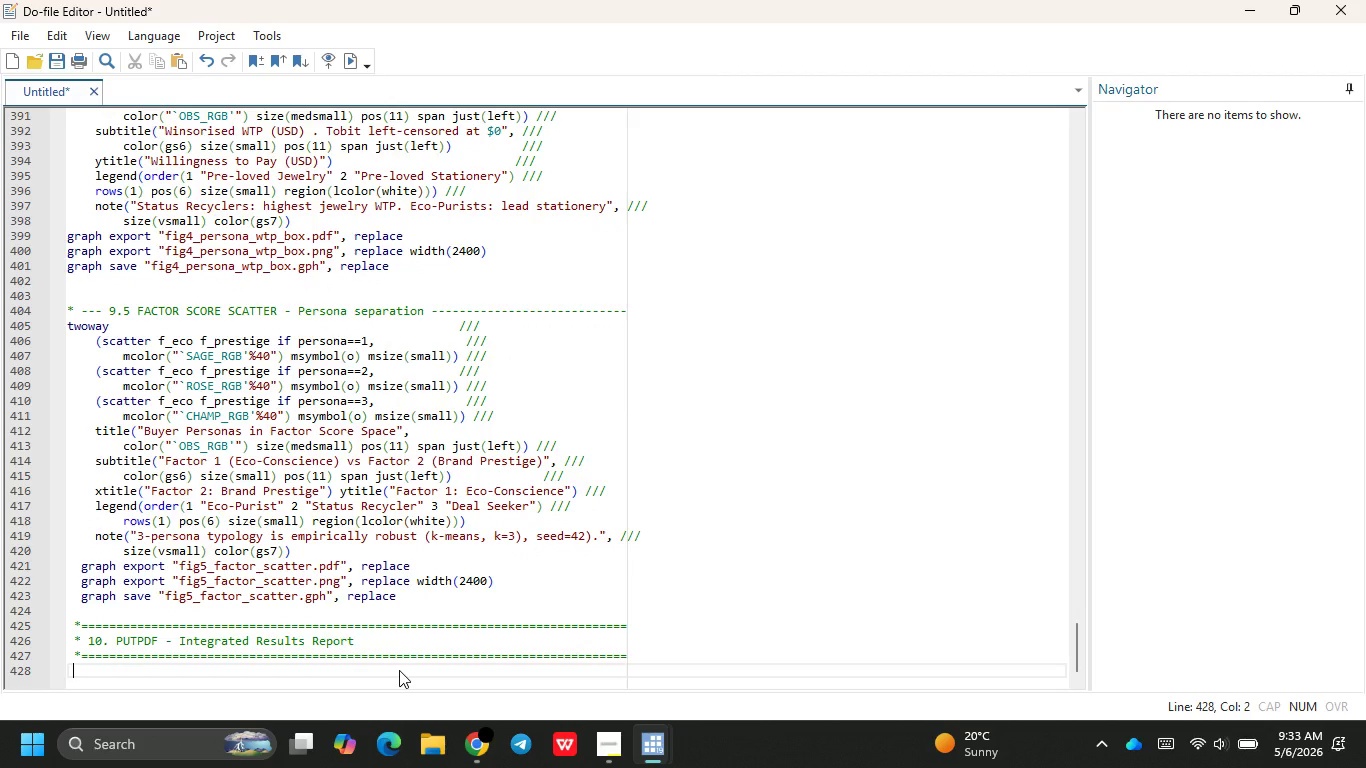 
wait(7.25)
 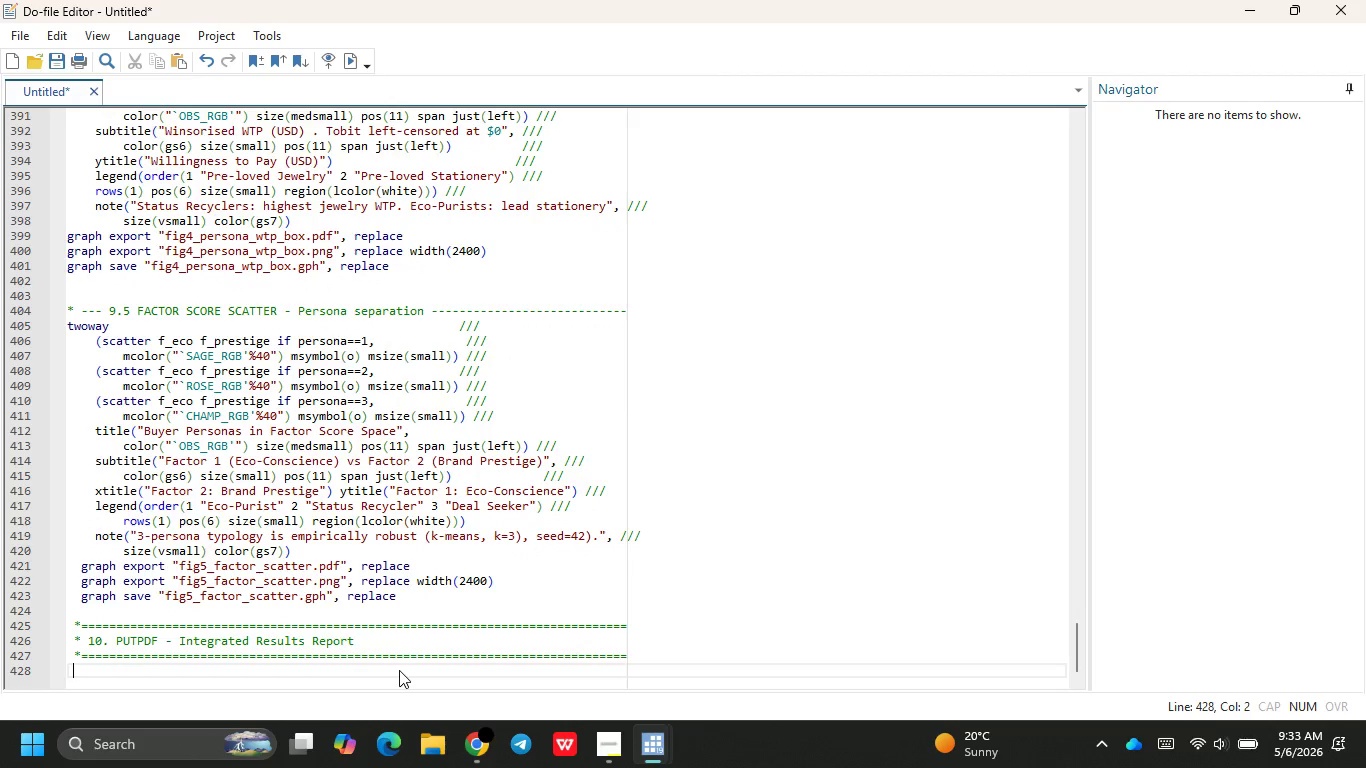 
type(putpdg)
key(Backspace)
type(f clear )
 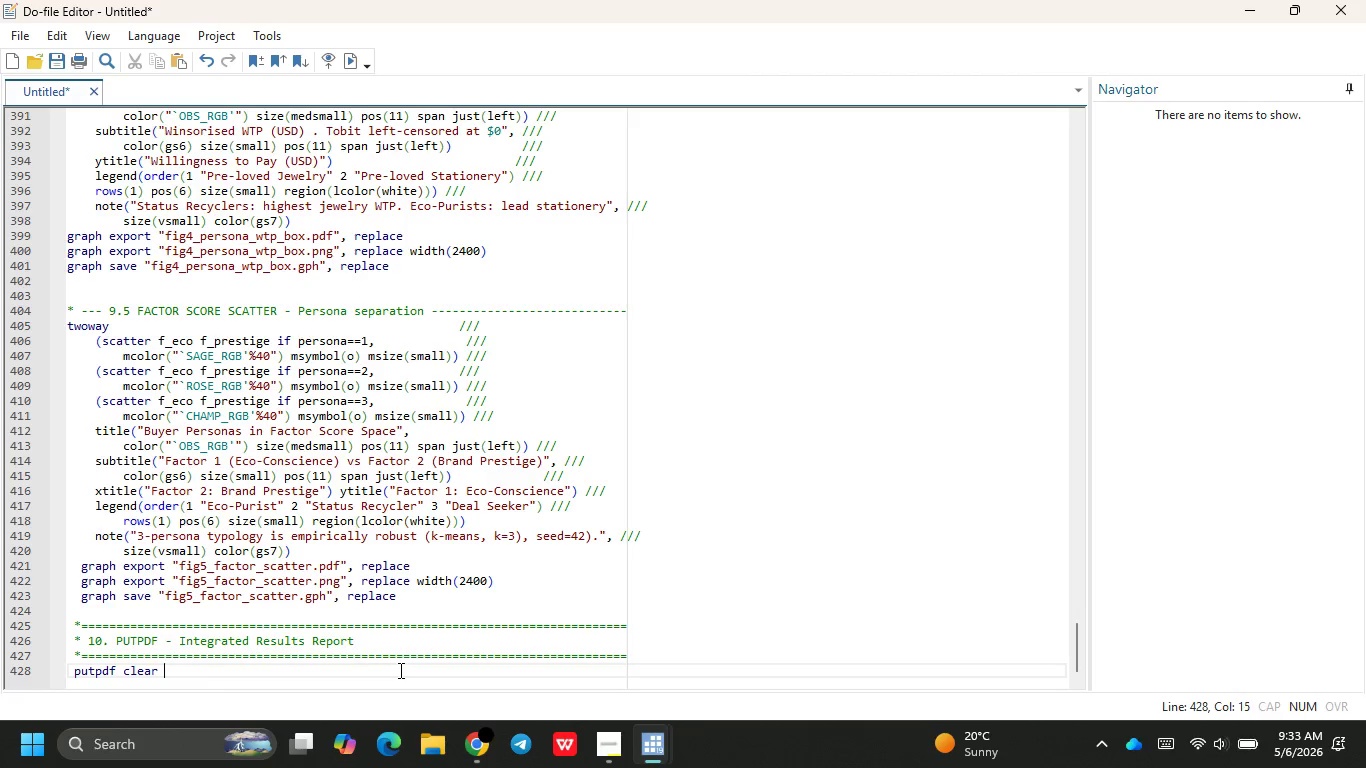 
key(Enter)
 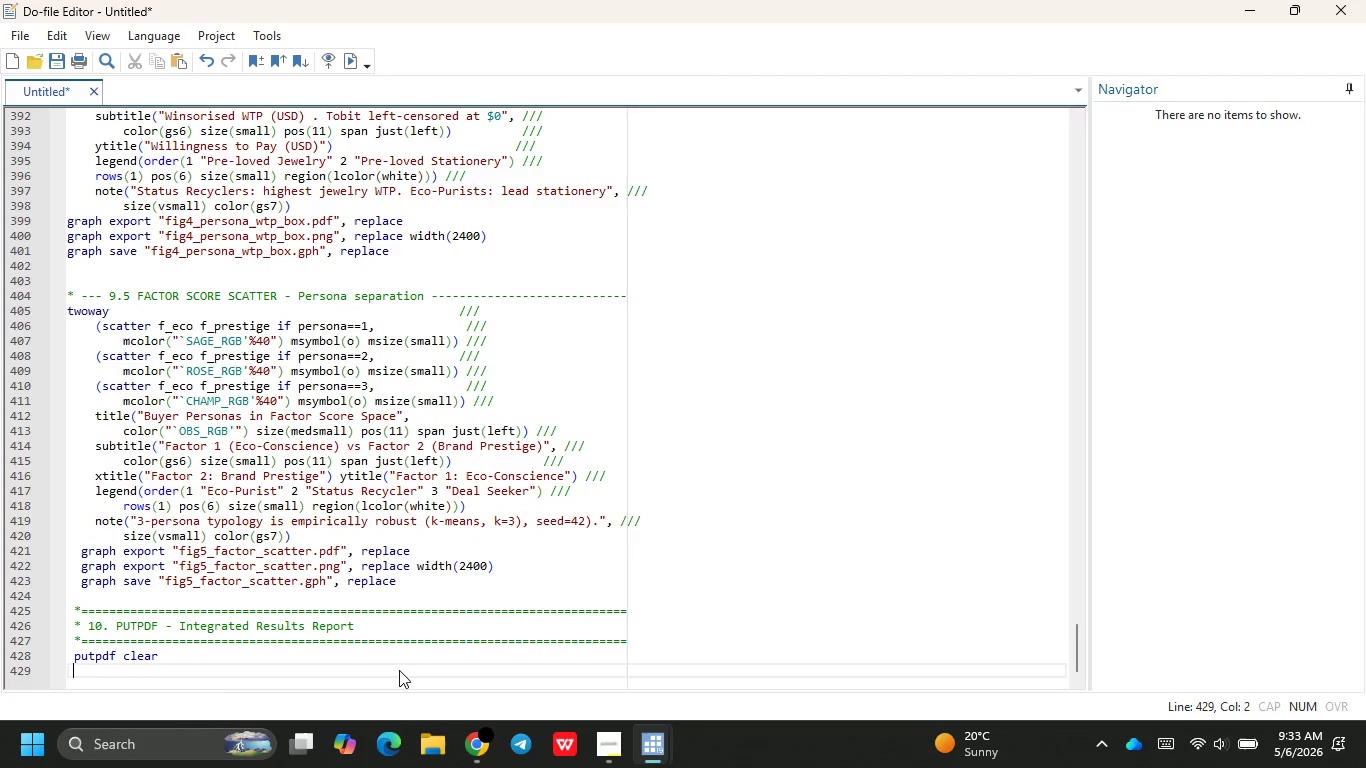 
type(putf)
key(Backspace)
type(d)
key(Backspace)
type(pdf clean)
key(Backspace)
key(Backspace)
key(Backspace)
key(Backspace)
key(Backspace)
type(begin )
key(Backspace)
type(, pagesizze)
key(Backspace)
key(Backspace)
type(e(A,)
key(Backspace)
type(4)
 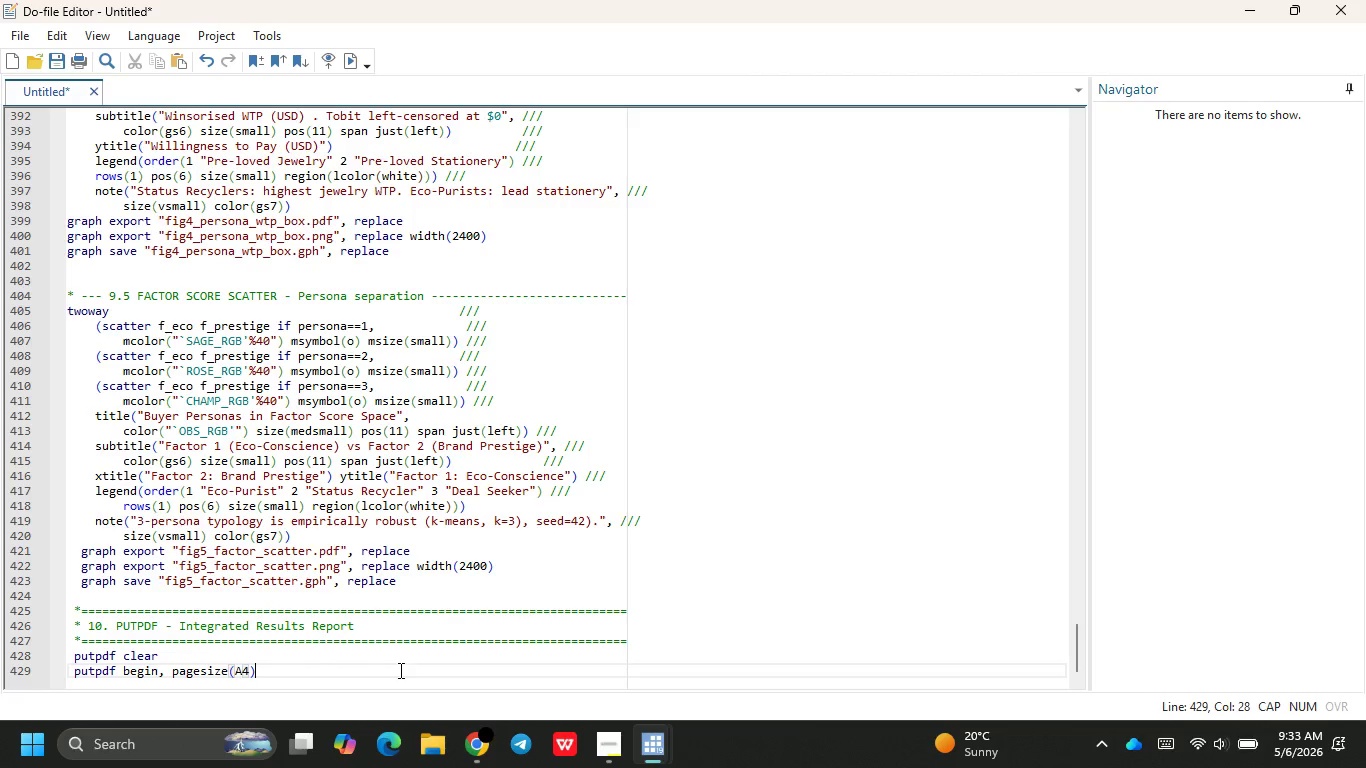 
 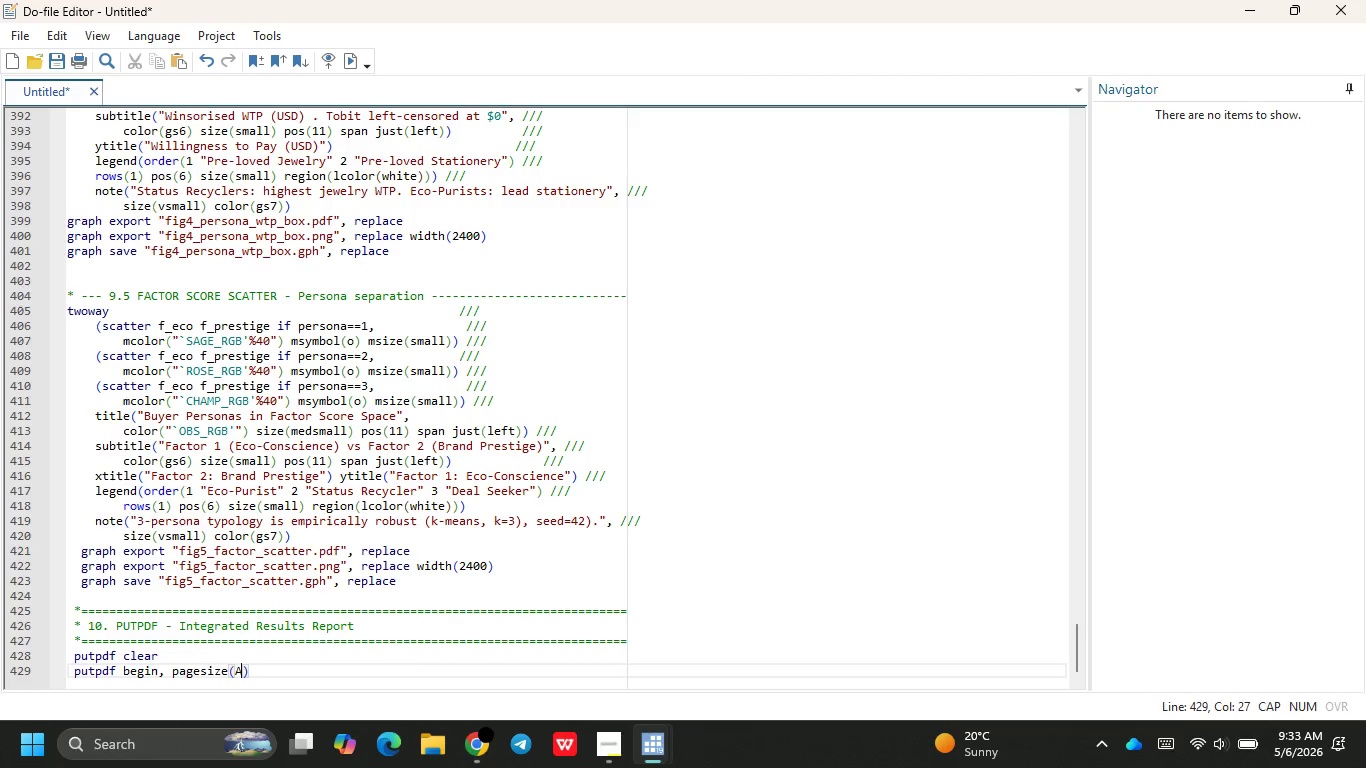 
key(ArrowRight)
 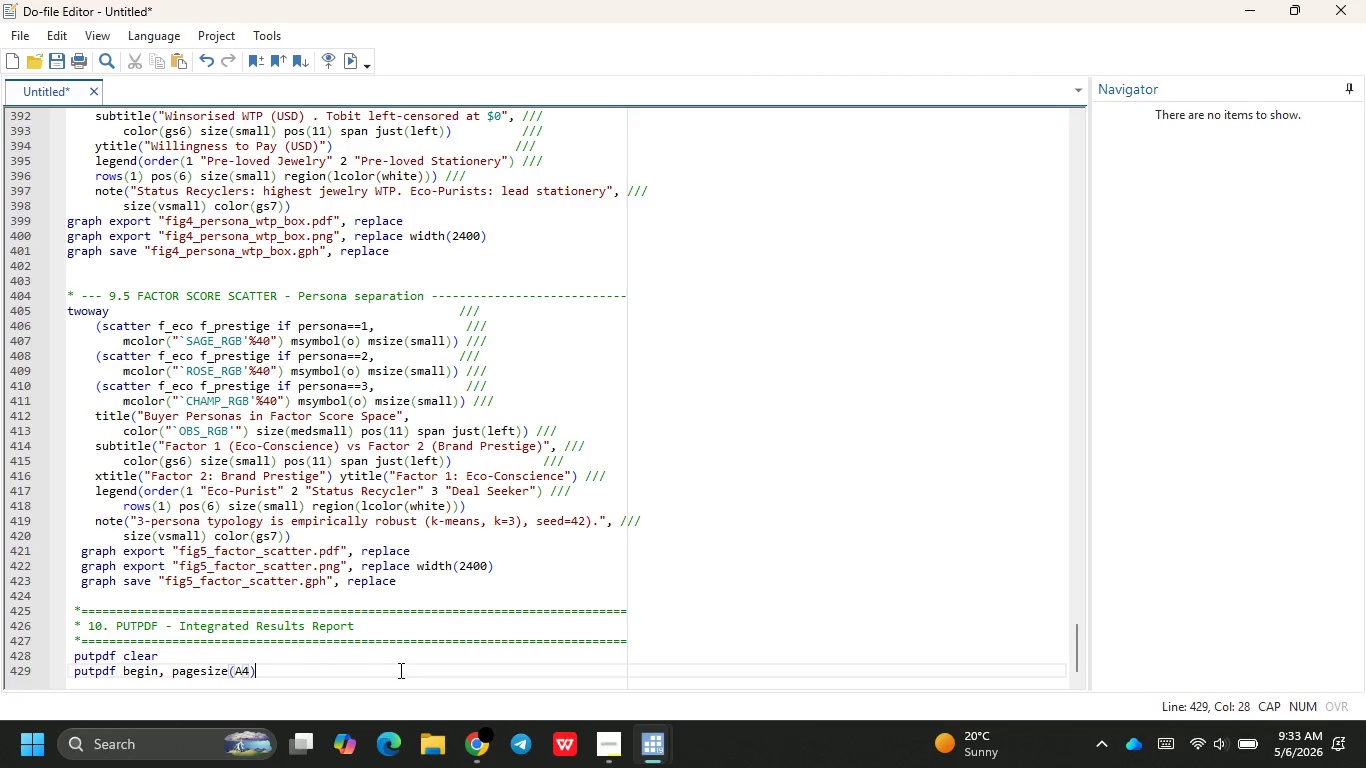 
type(, font(F)
key(Backspace)
type("Gra)
key(Backspace)
key(Backspace)
type(aramond, 11)
 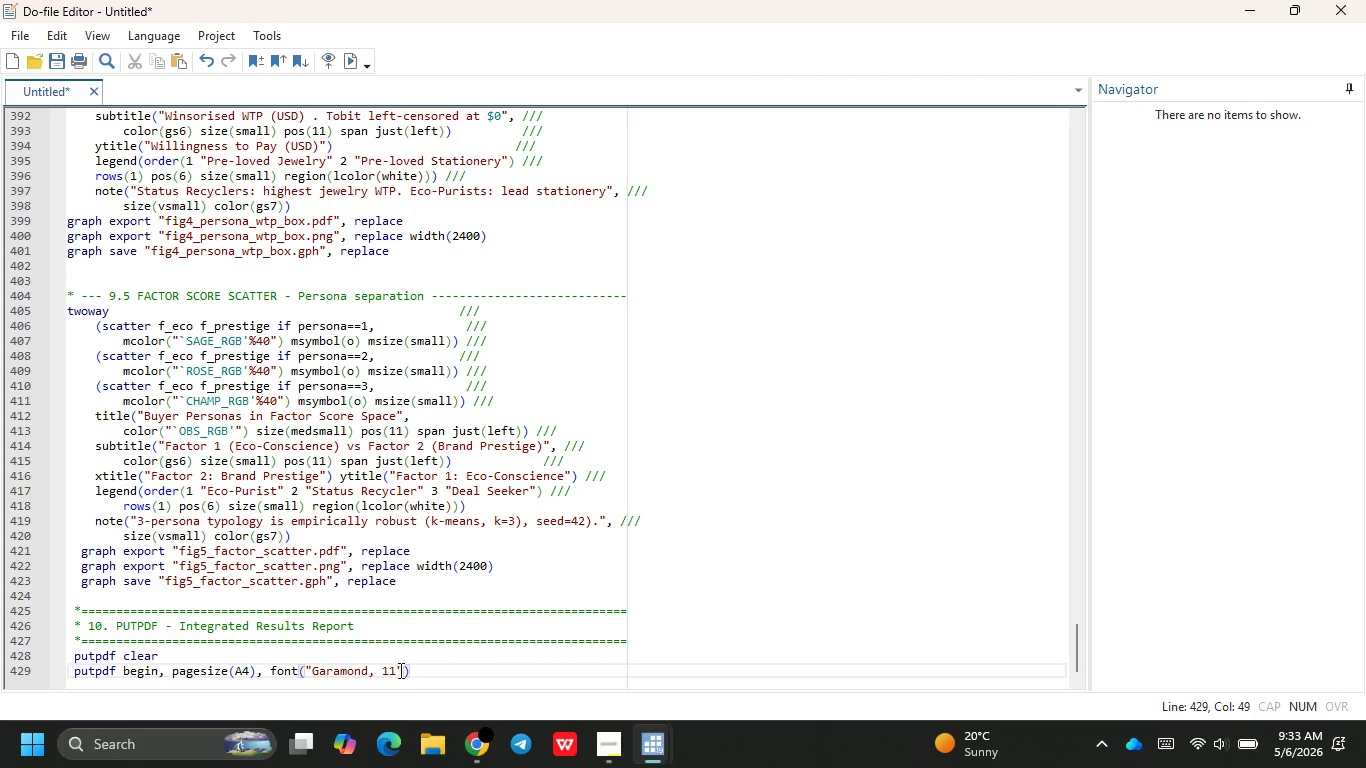 
key(ArrowRight)
 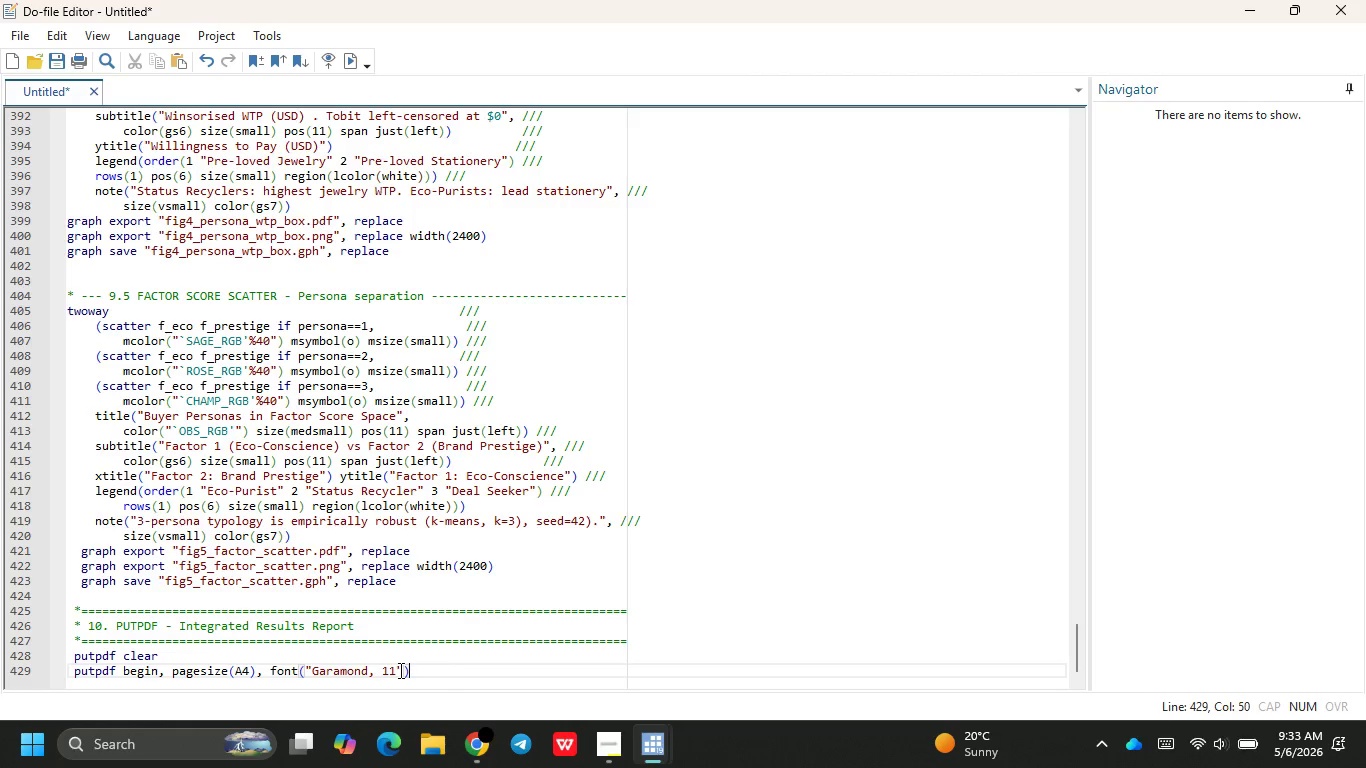 
key(ArrowRight)
 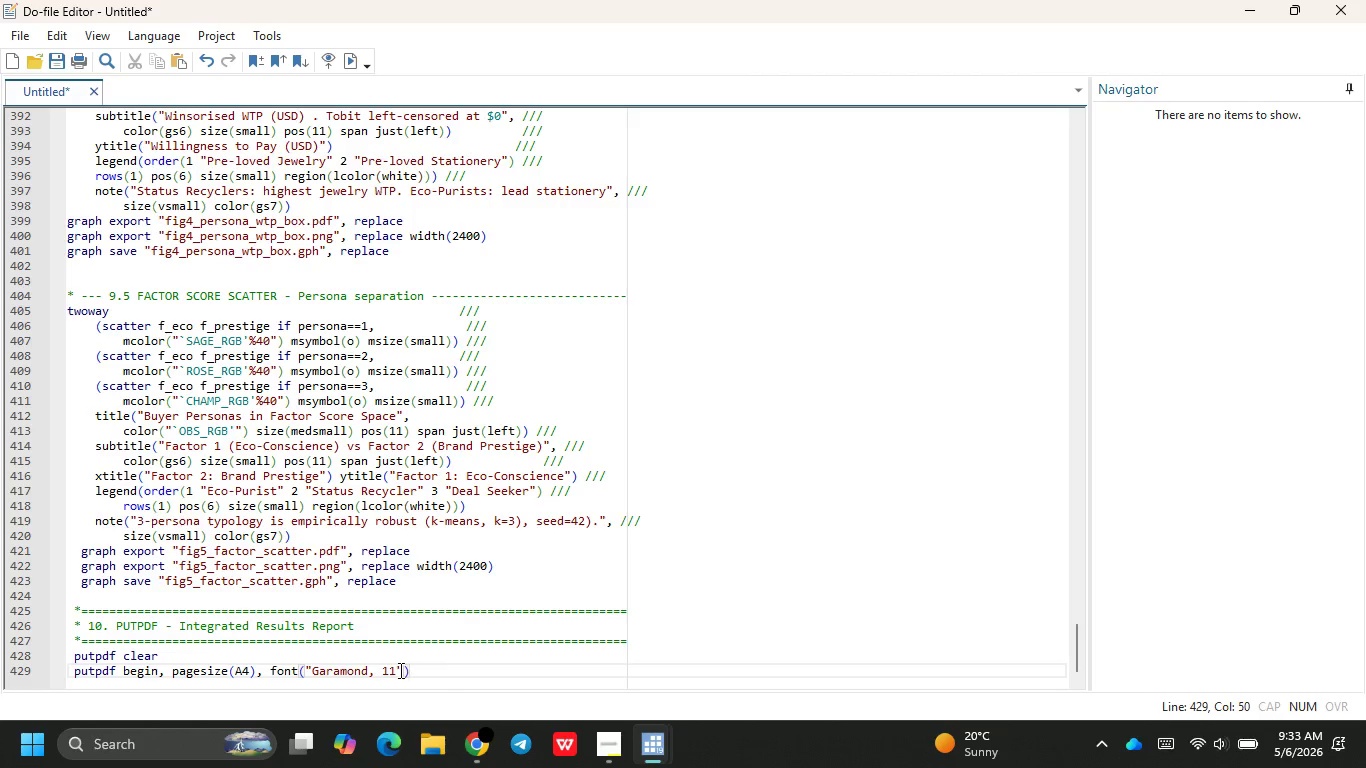 
key(Space)
 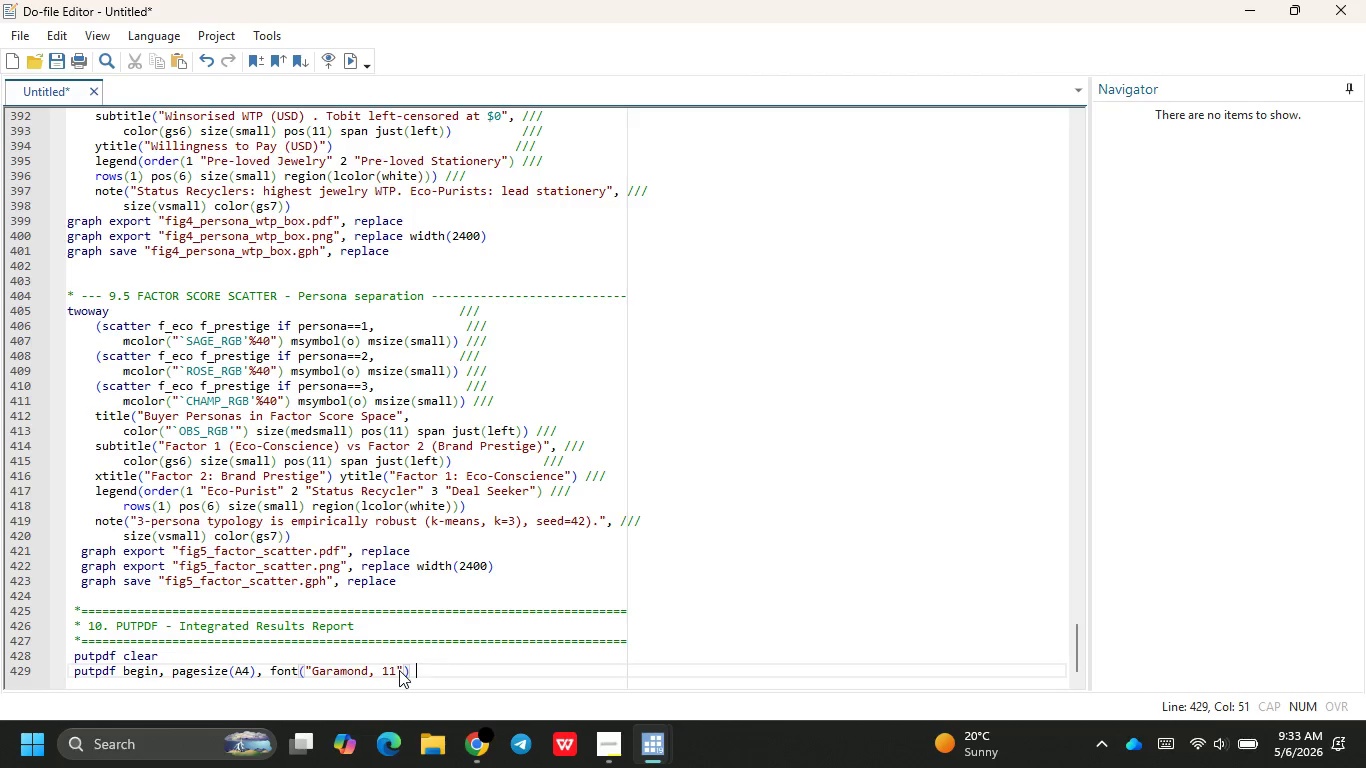 
key(Slash)
 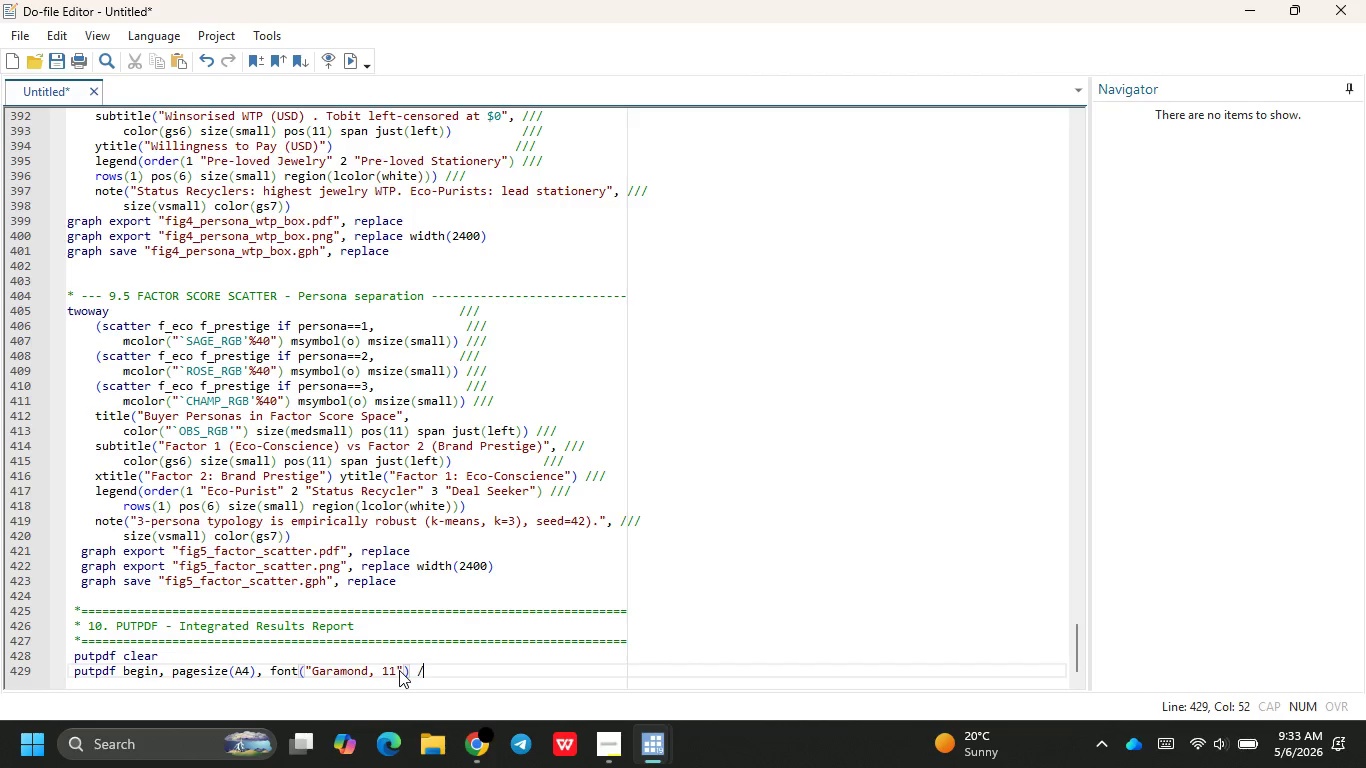 
key(Slash)
 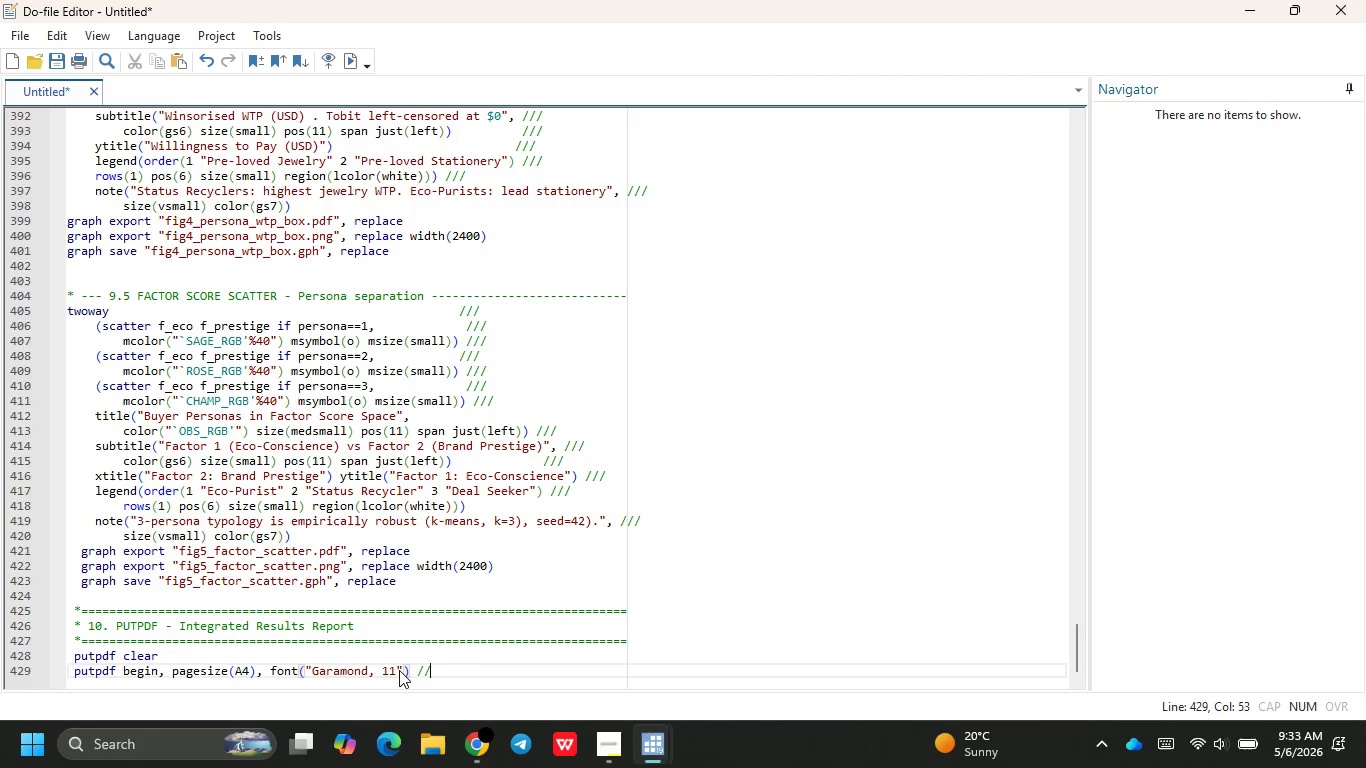 
key(Slash)
 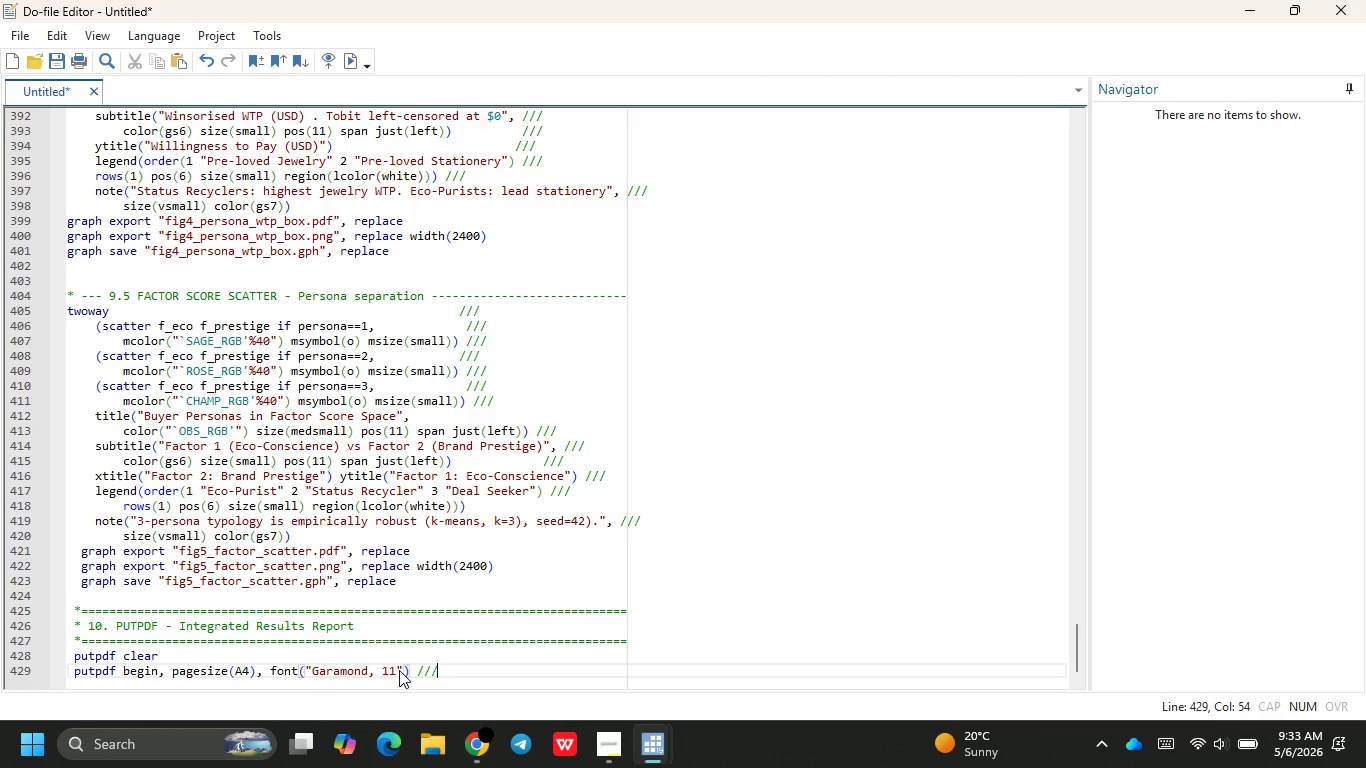 
key(Enter)
 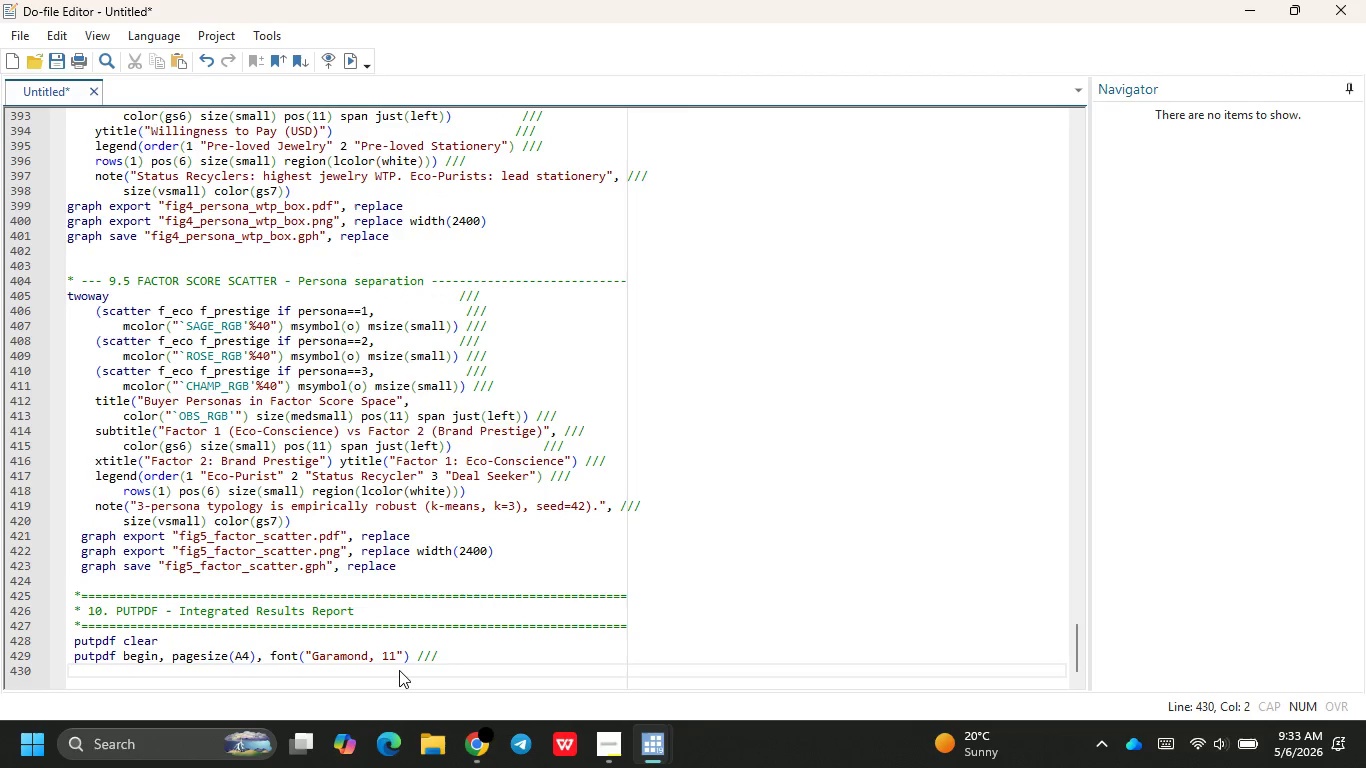 
type(pu)
key(Backspace)
key(Backspace)
key(Tab)
key(Tab)
key(Backspace)
type( margin(top, 2cm)
 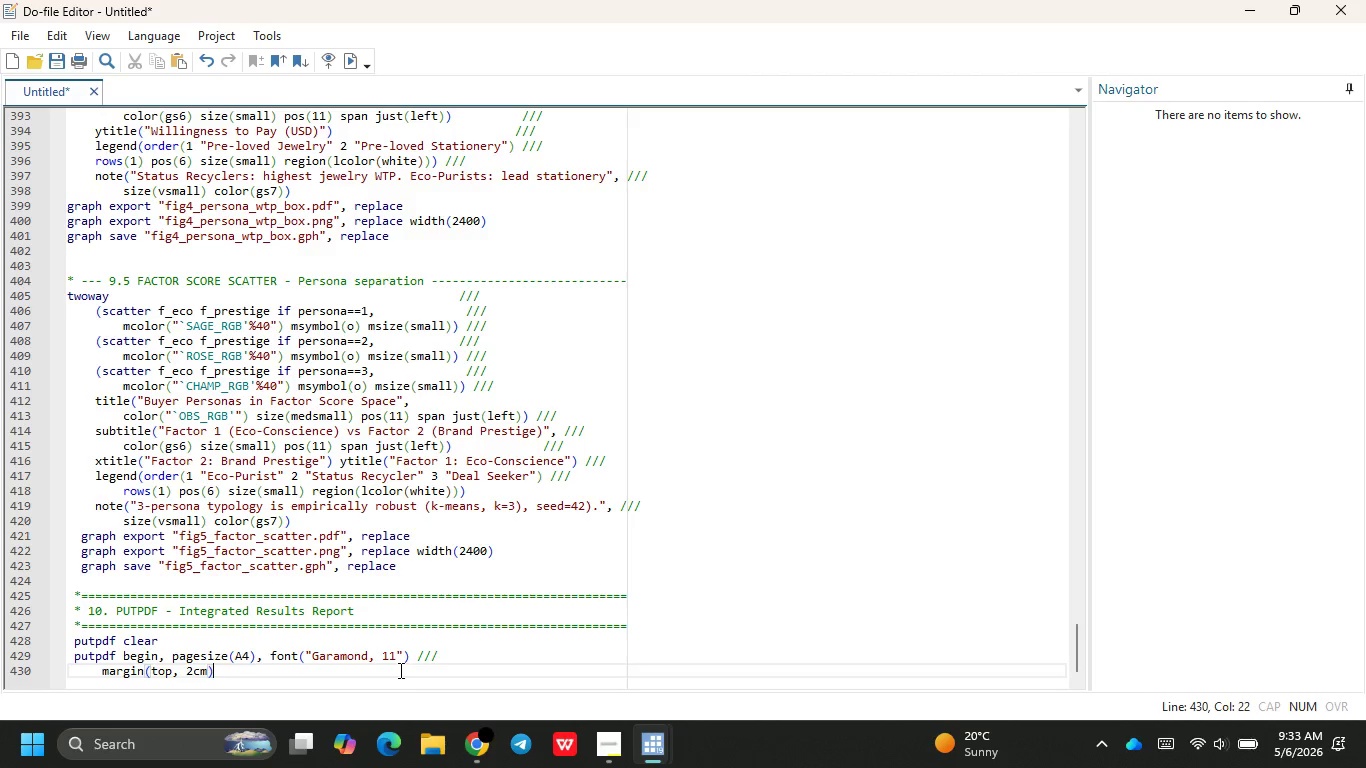 
 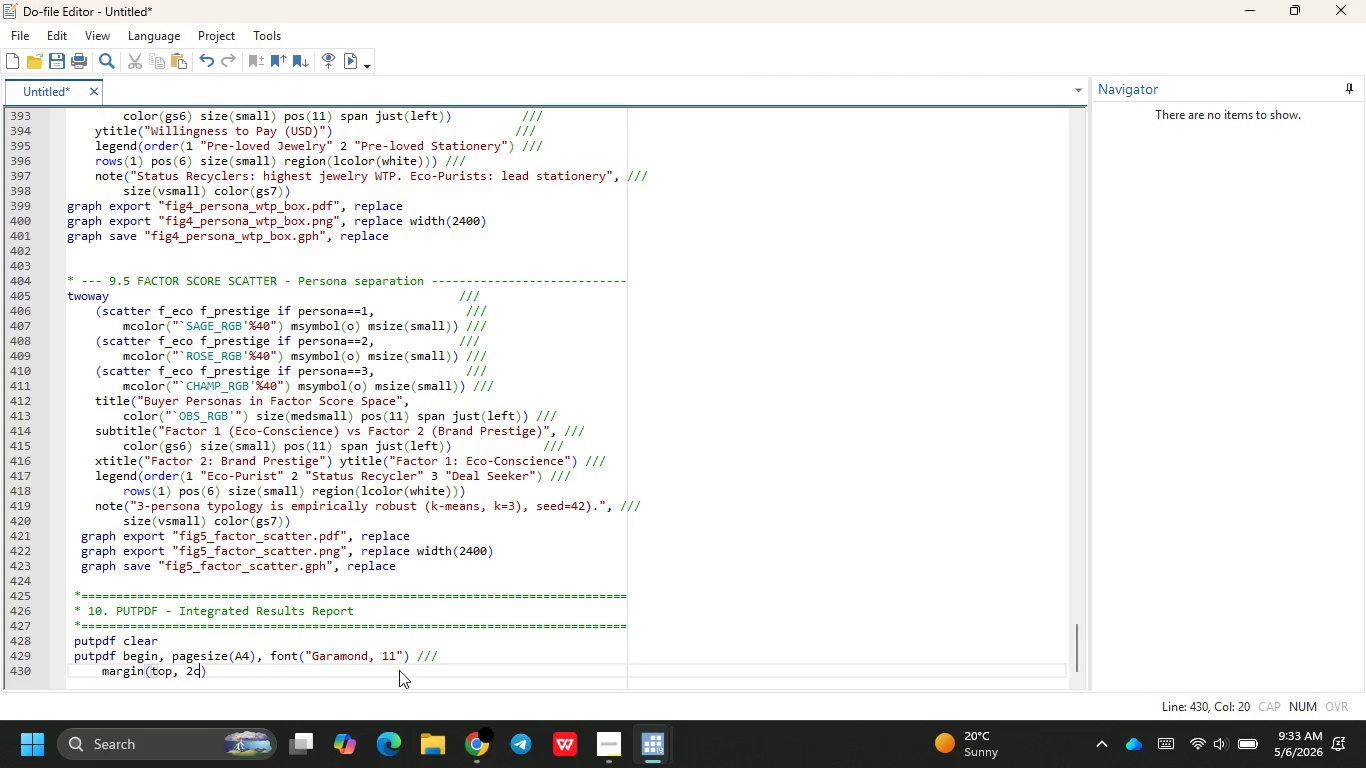 
key(ArrowRight)
 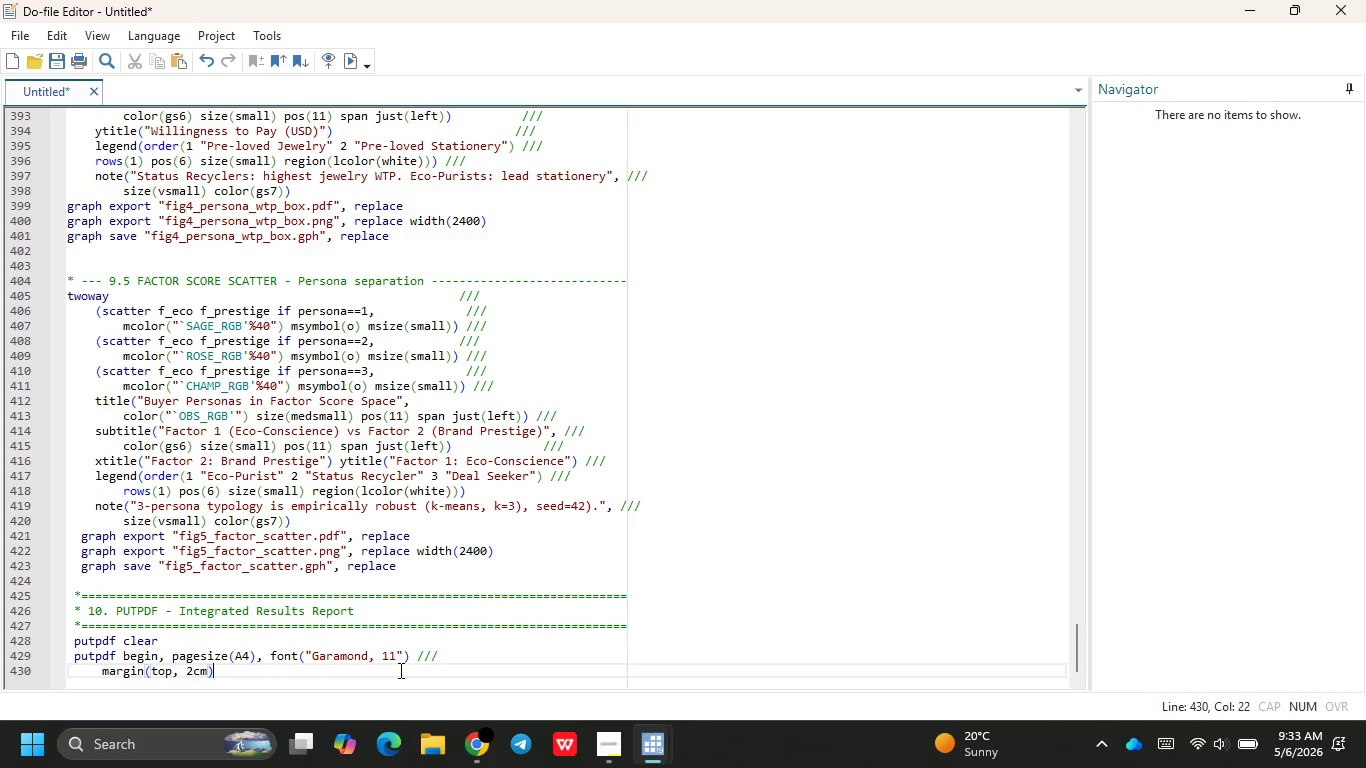 
type( margin(bottom, 2dm)
key(Backspace)
key(Backspace)
type(cm)
 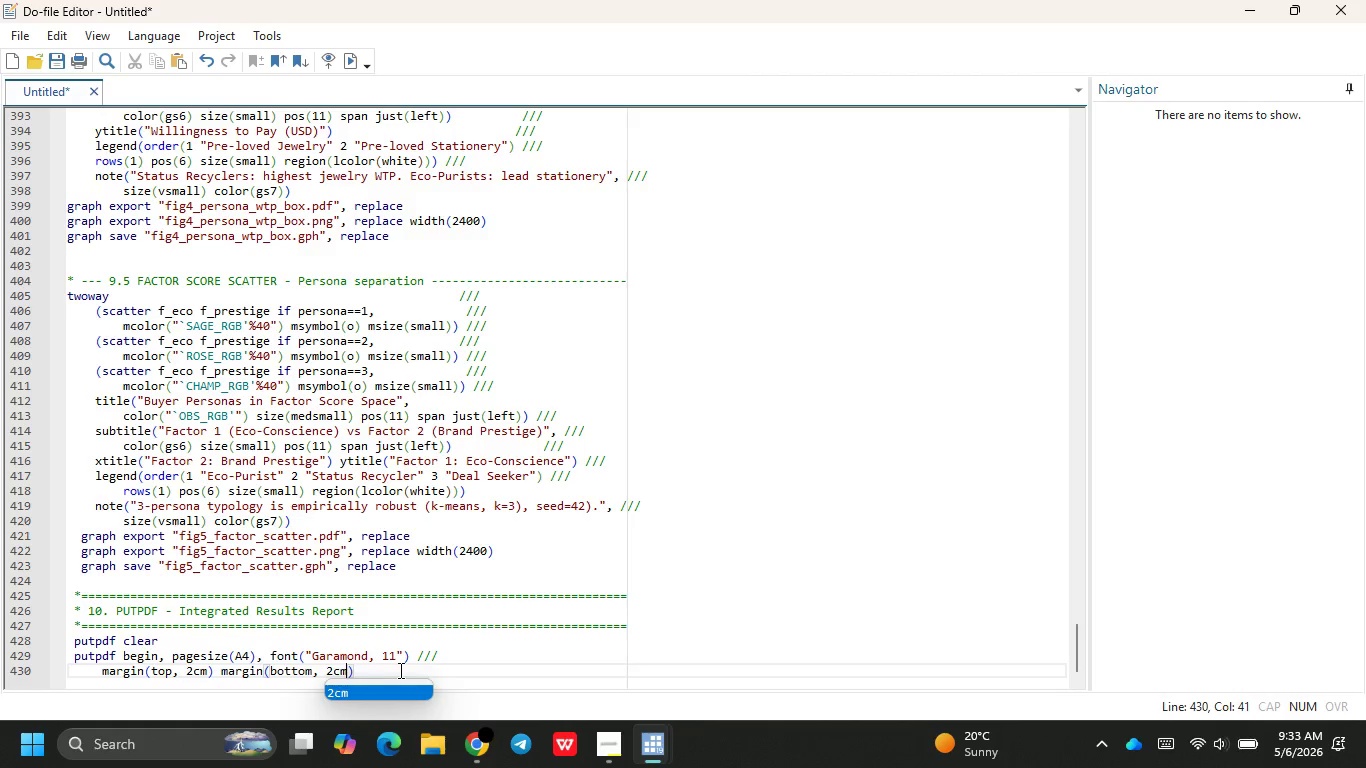 
key(ArrowRight)
 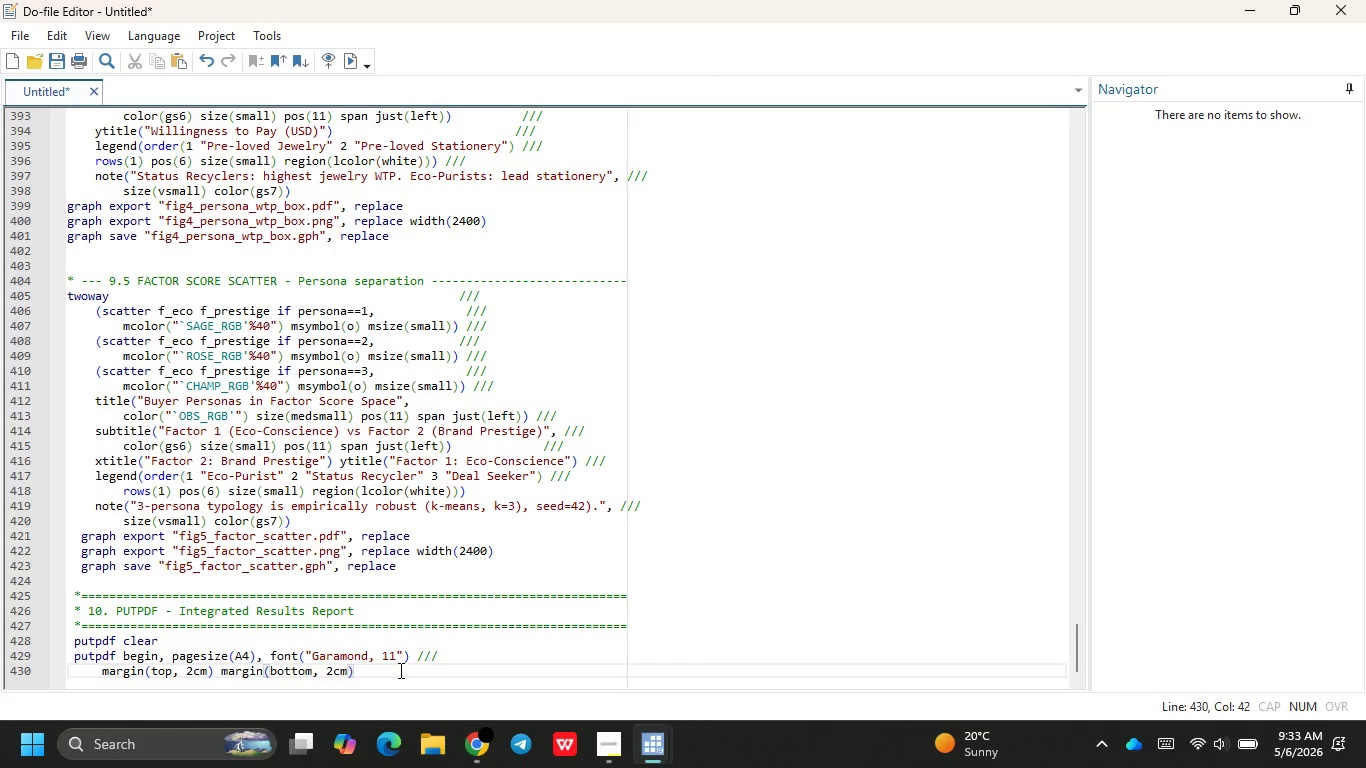 
key(Space)
 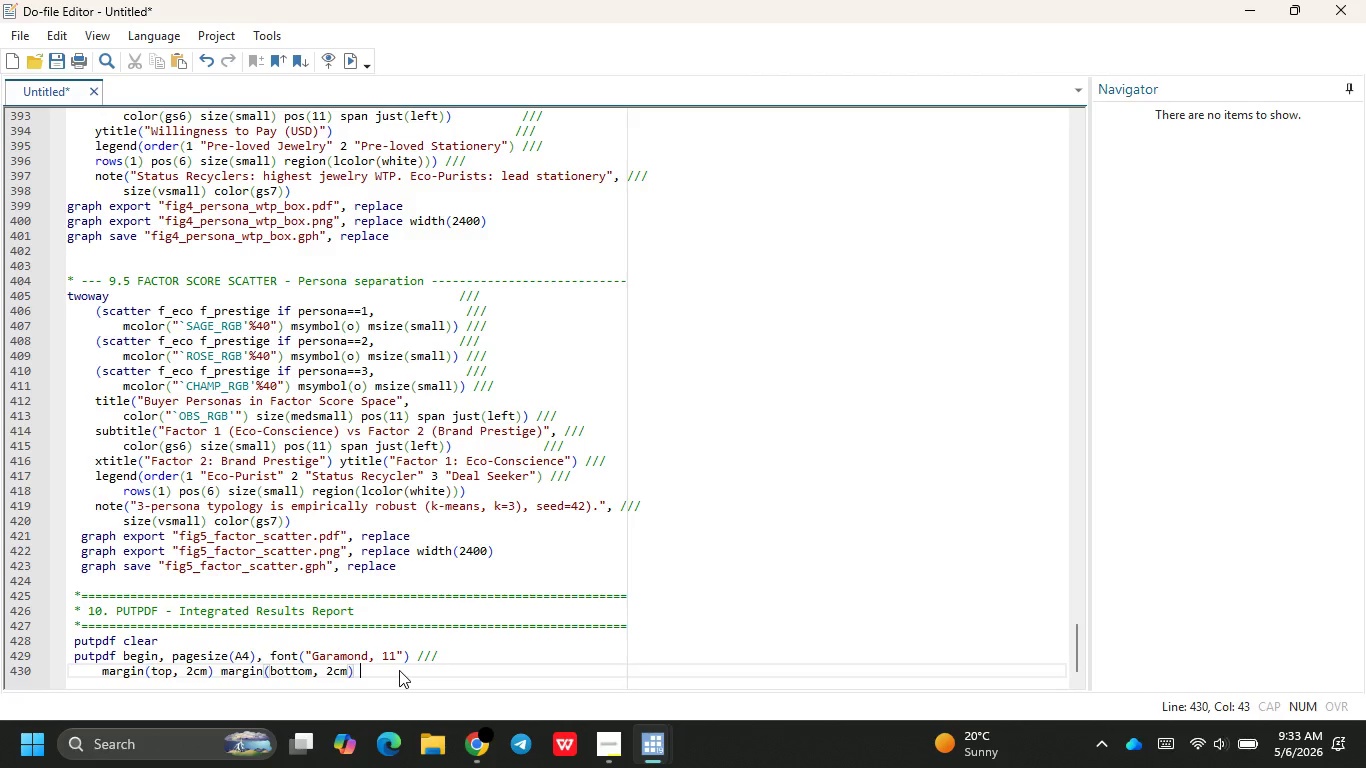 
key(Slash)
 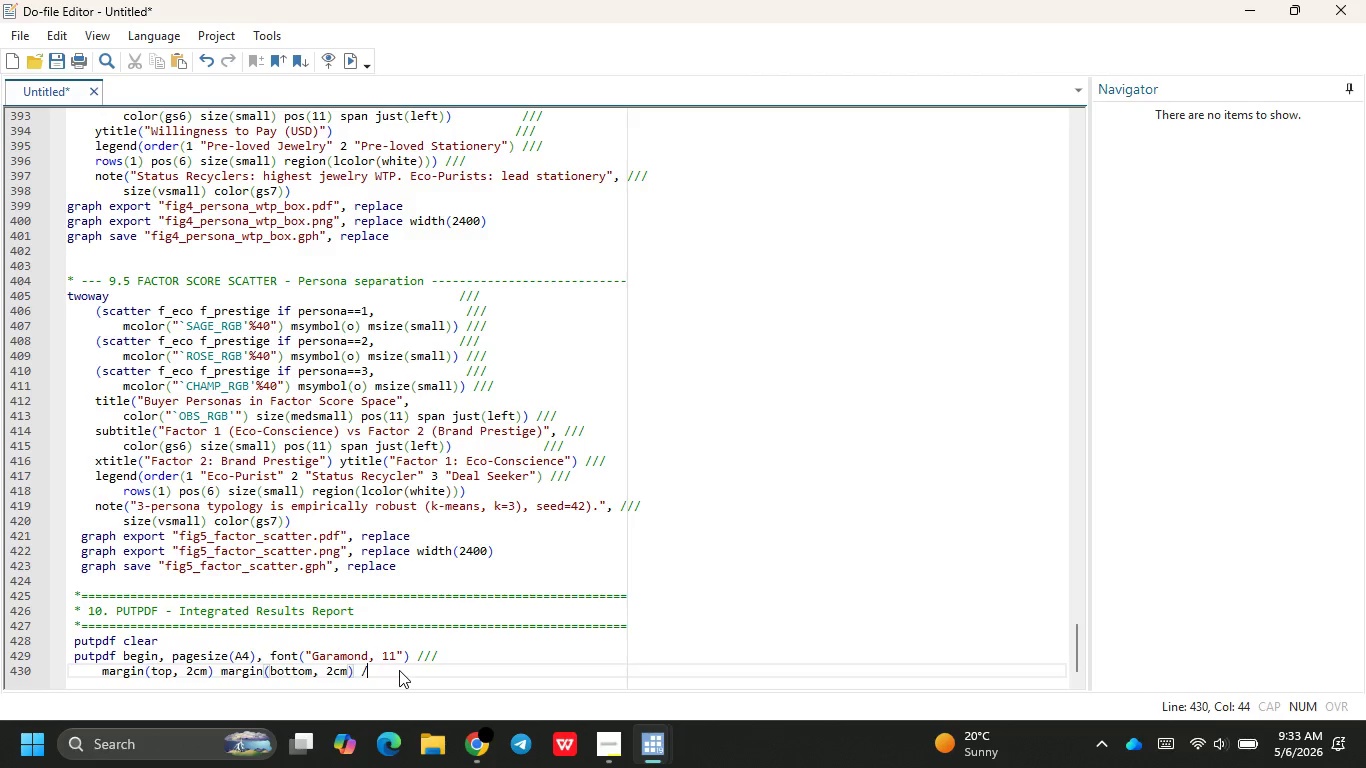 
key(Slash)
 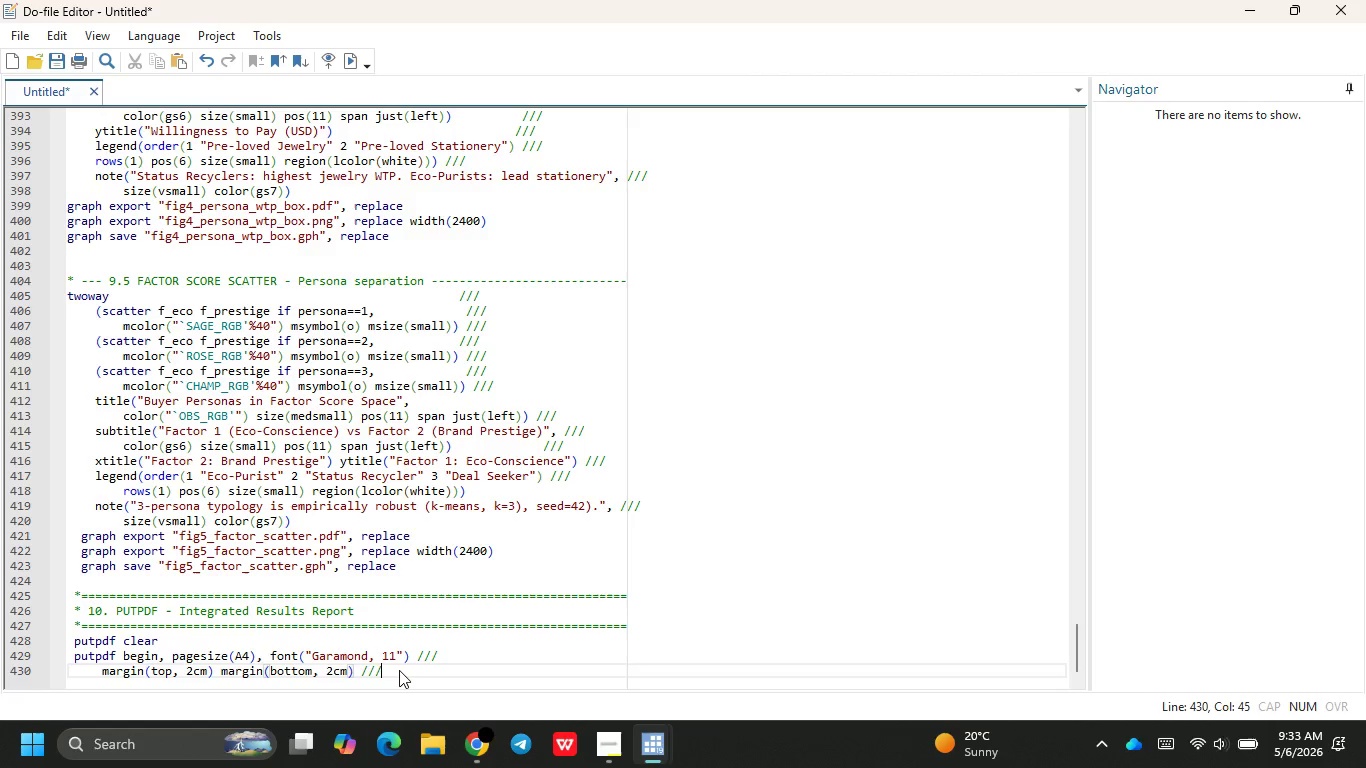 
key(Slash)
 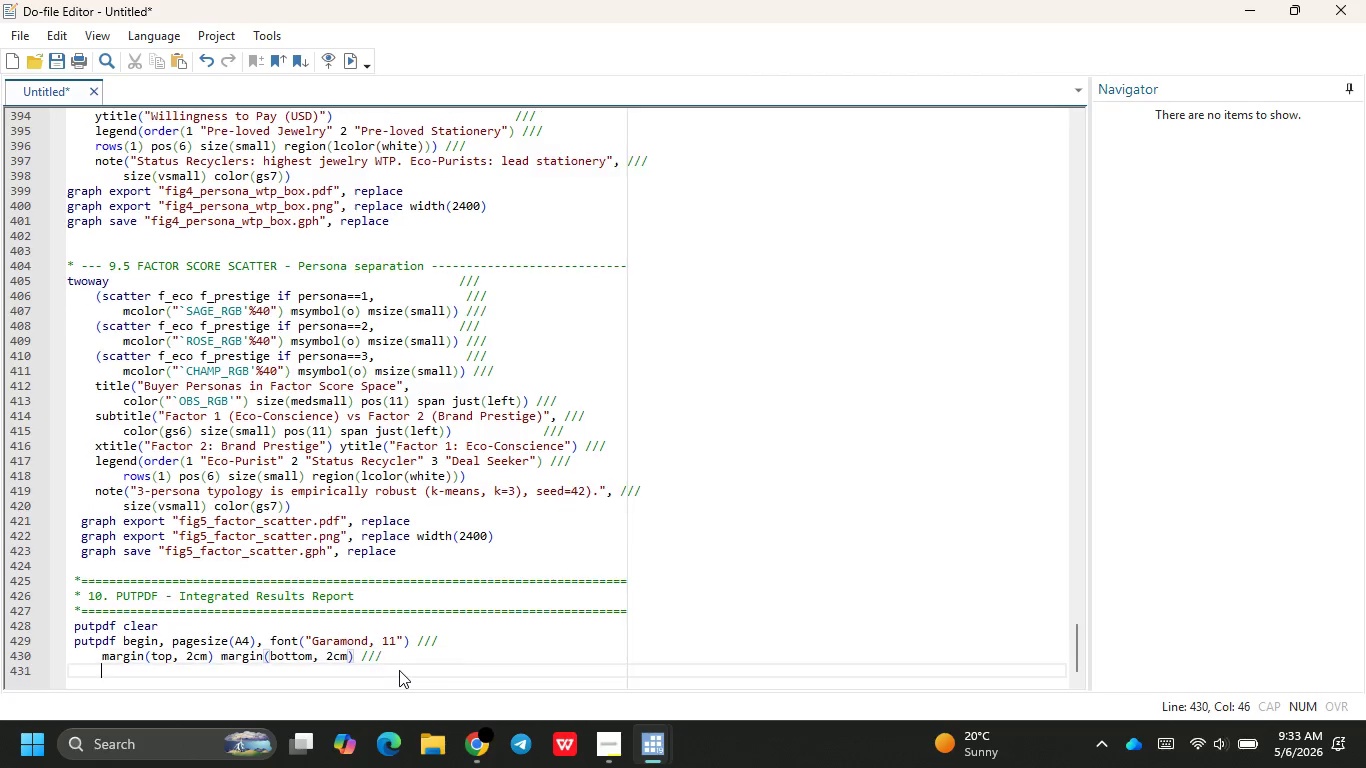 
key(Enter)
 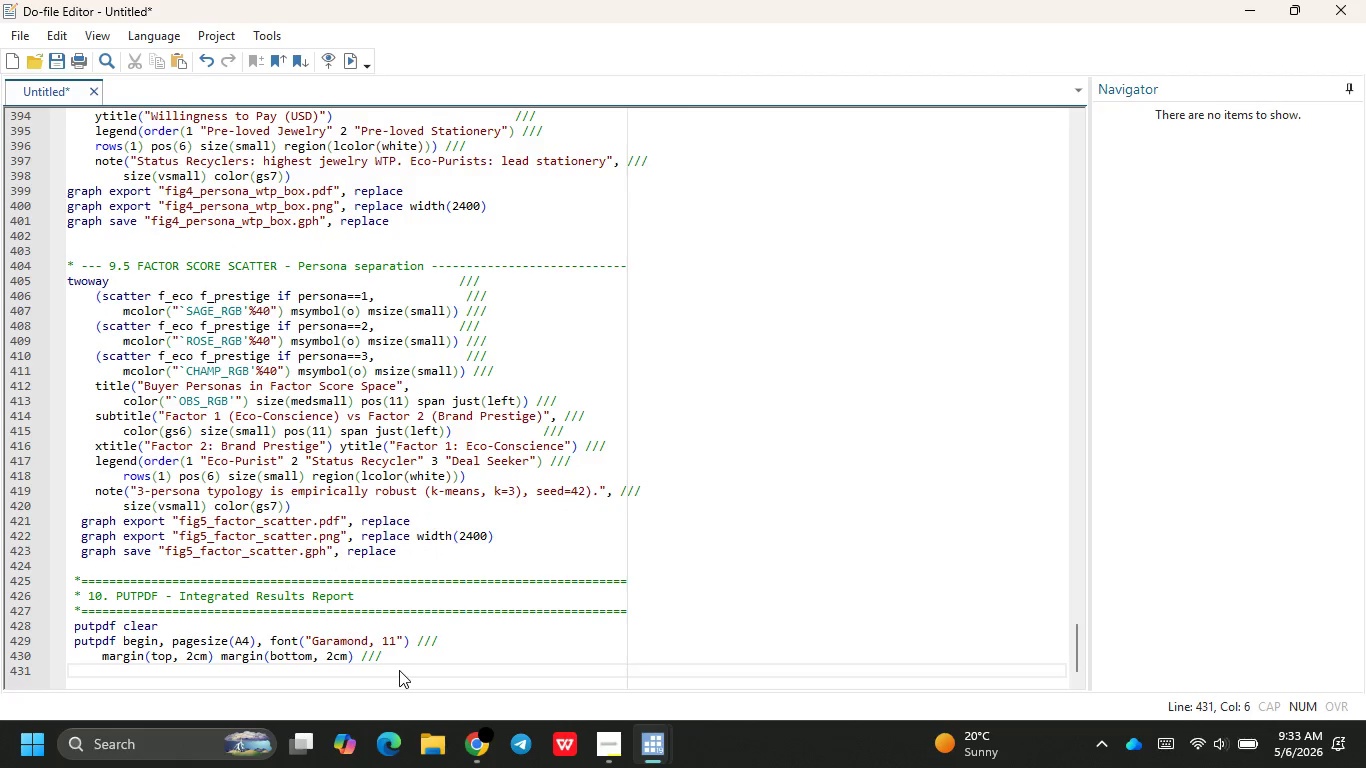 
type(margin(left, 2.5cm)
 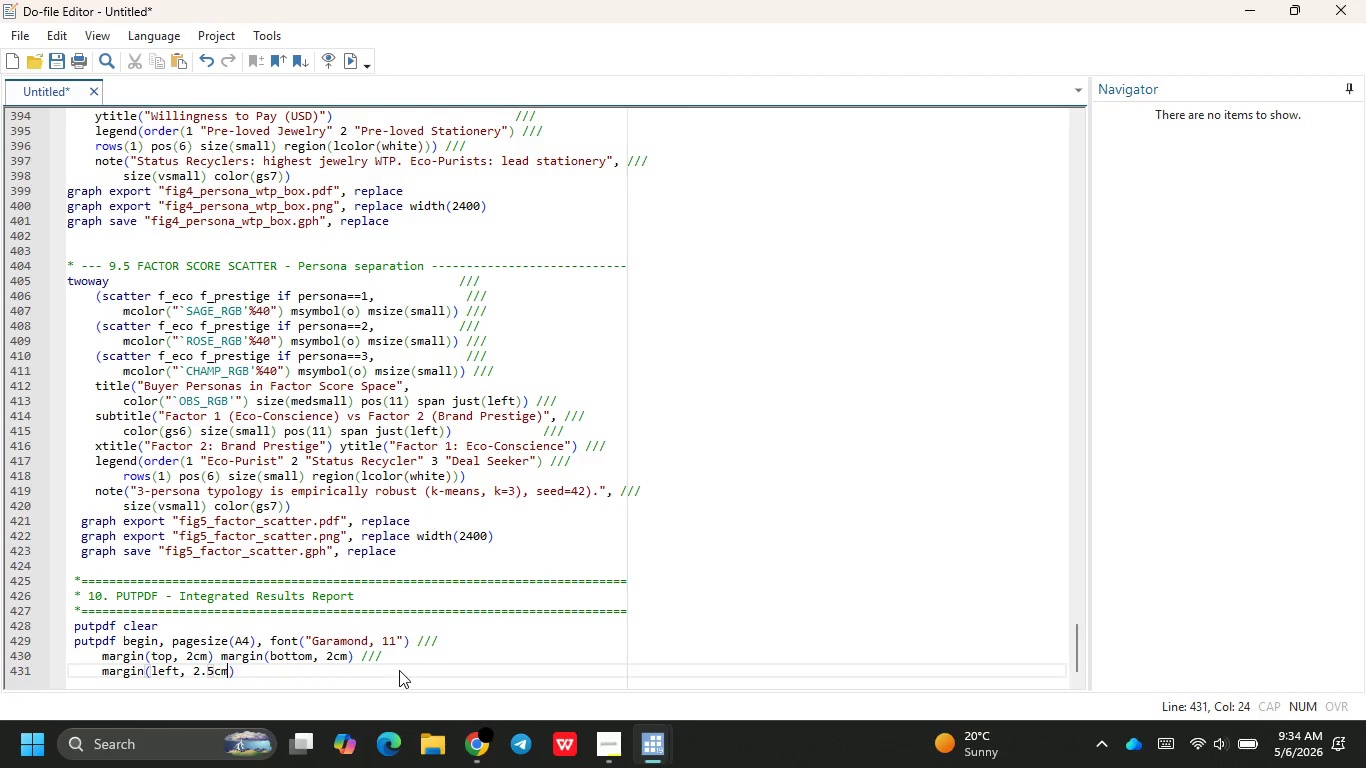 
key(ArrowRight)
 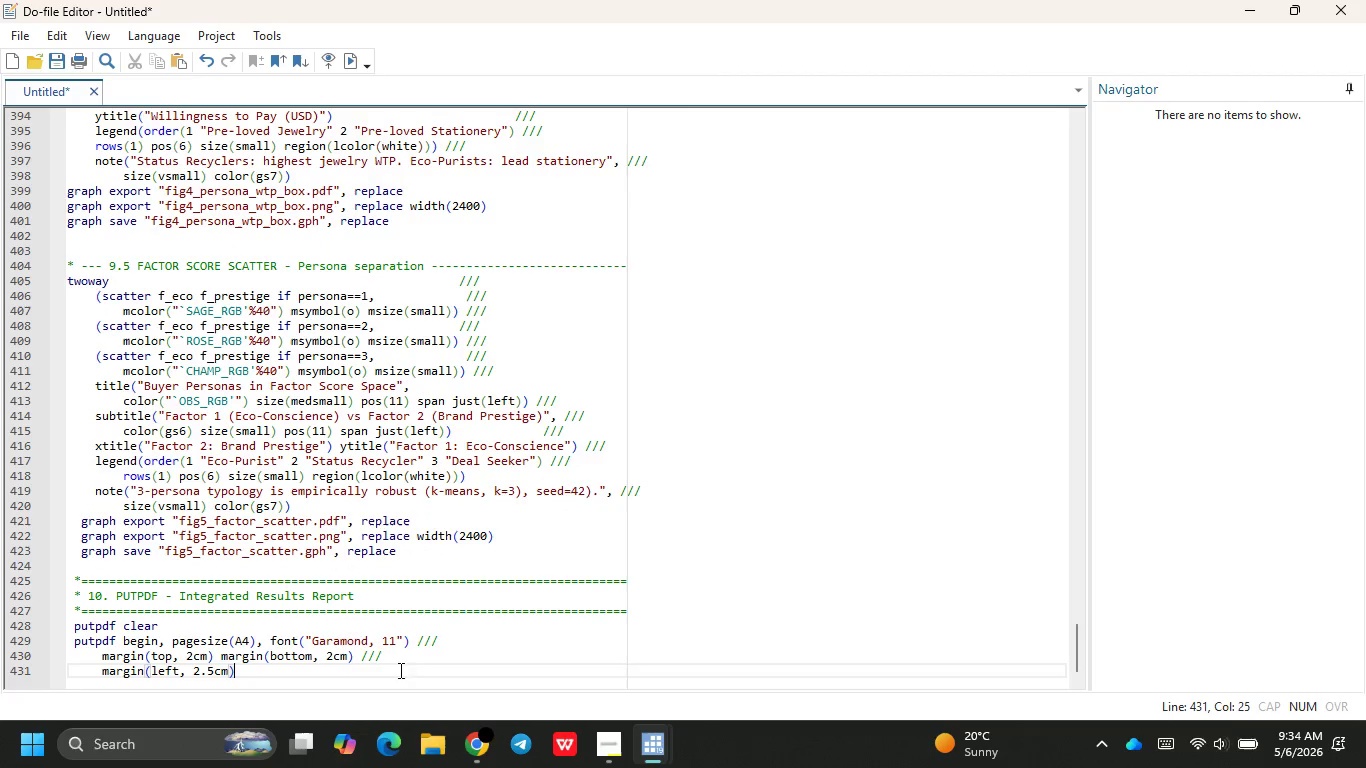 
type( marn)
key(Backspace)
type(i)
key(Backspace)
type(gin(right, 2.5co)
key(Backspace)
type(m)
 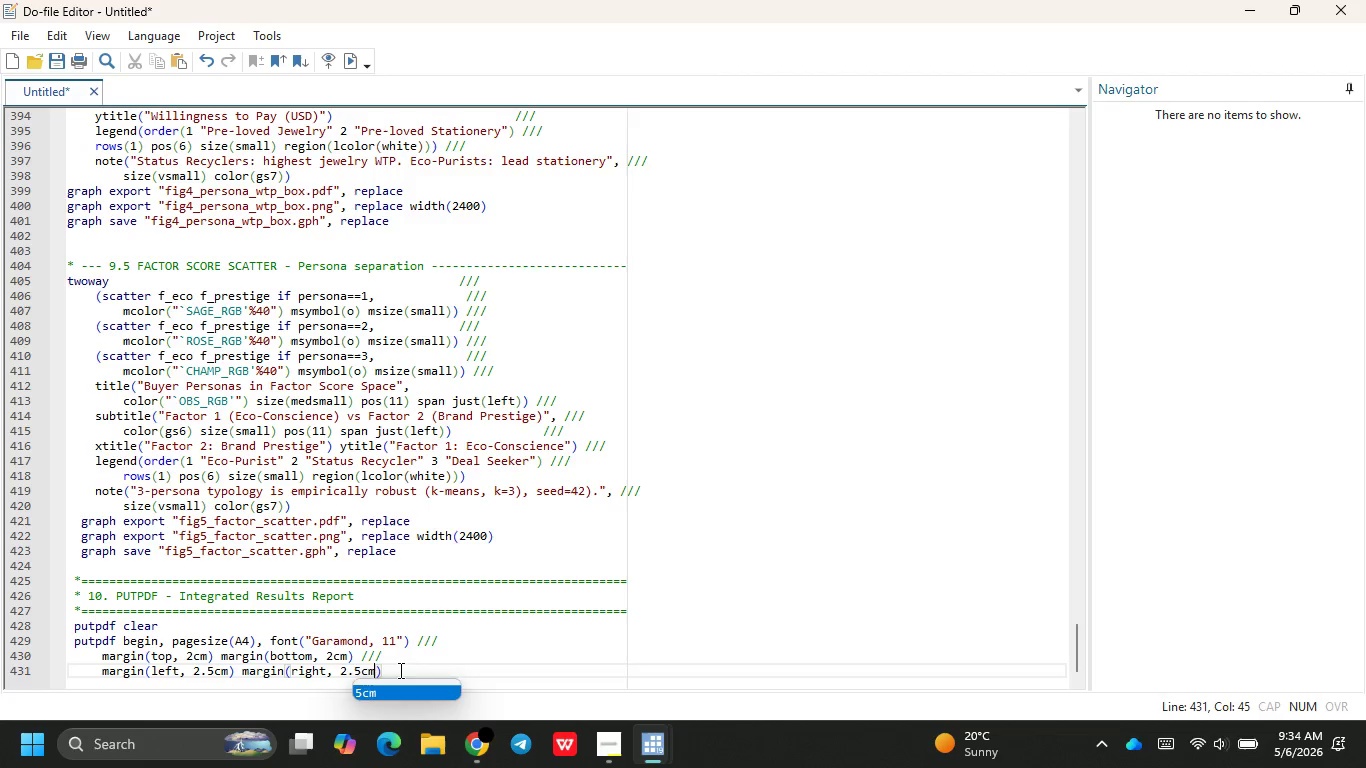 
key(ArrowRight)
 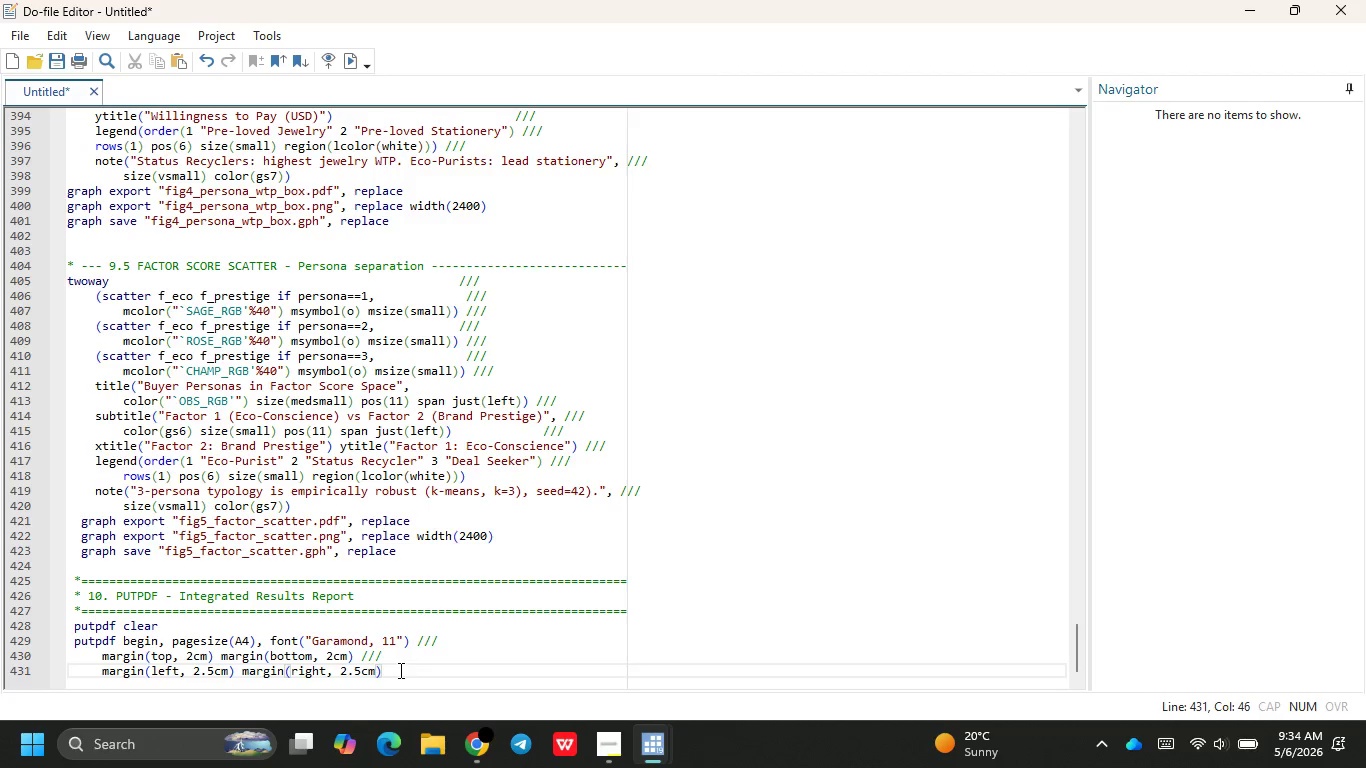 
key(Slash)
 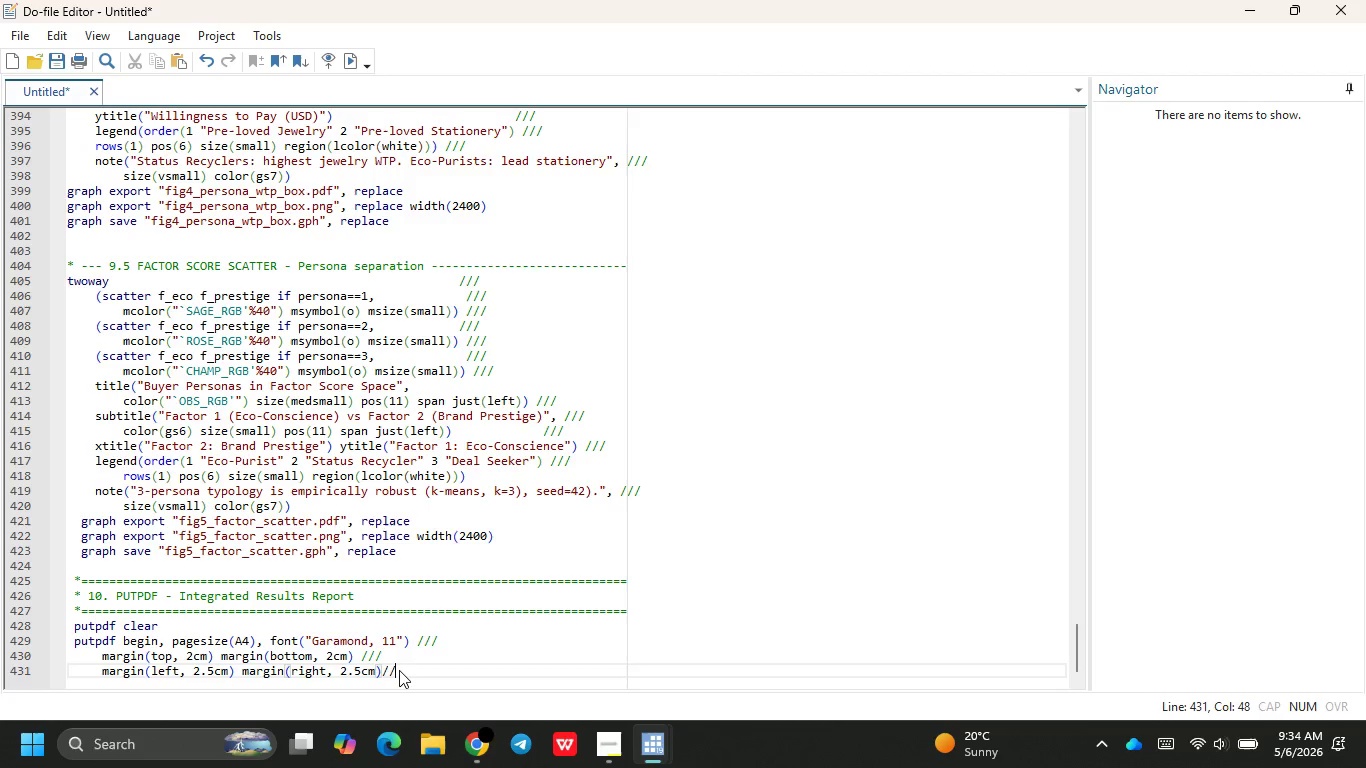 
key(Slash)
 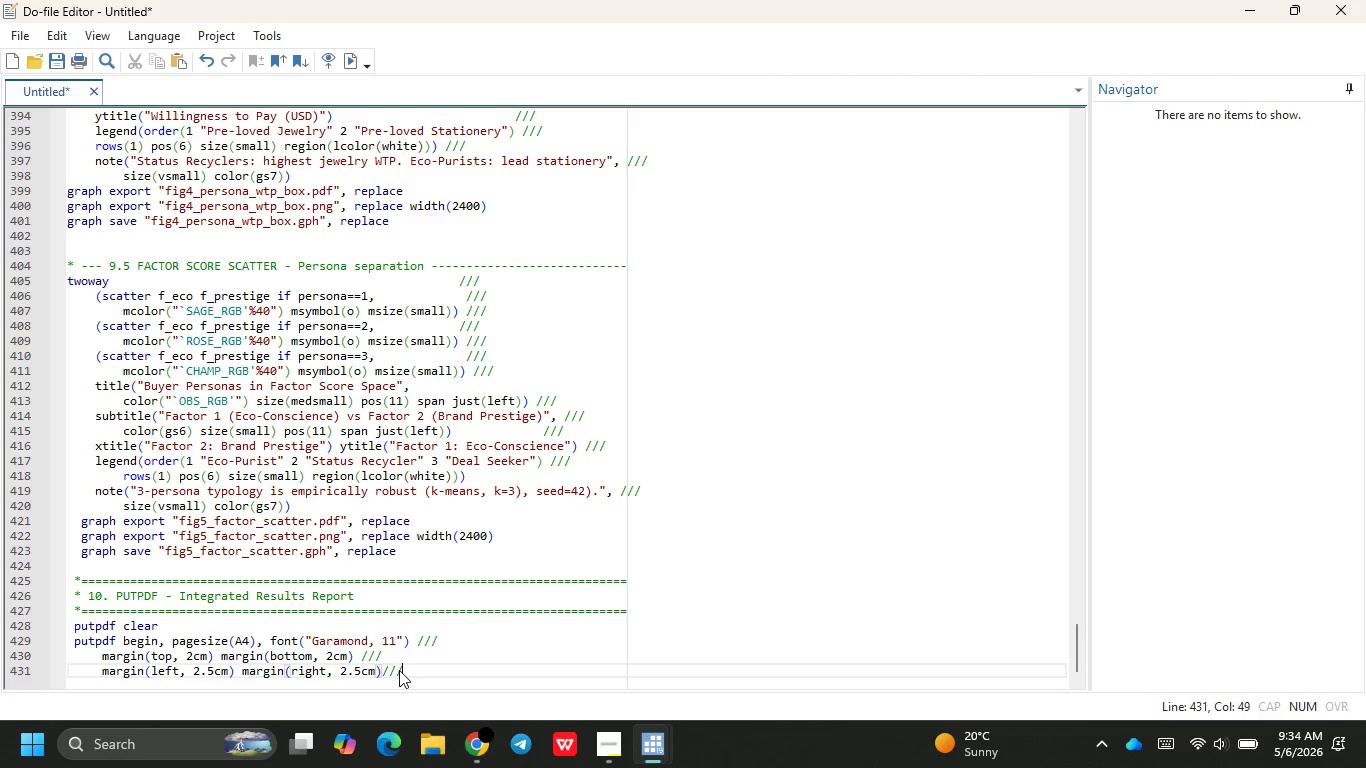 
key(Slash)
 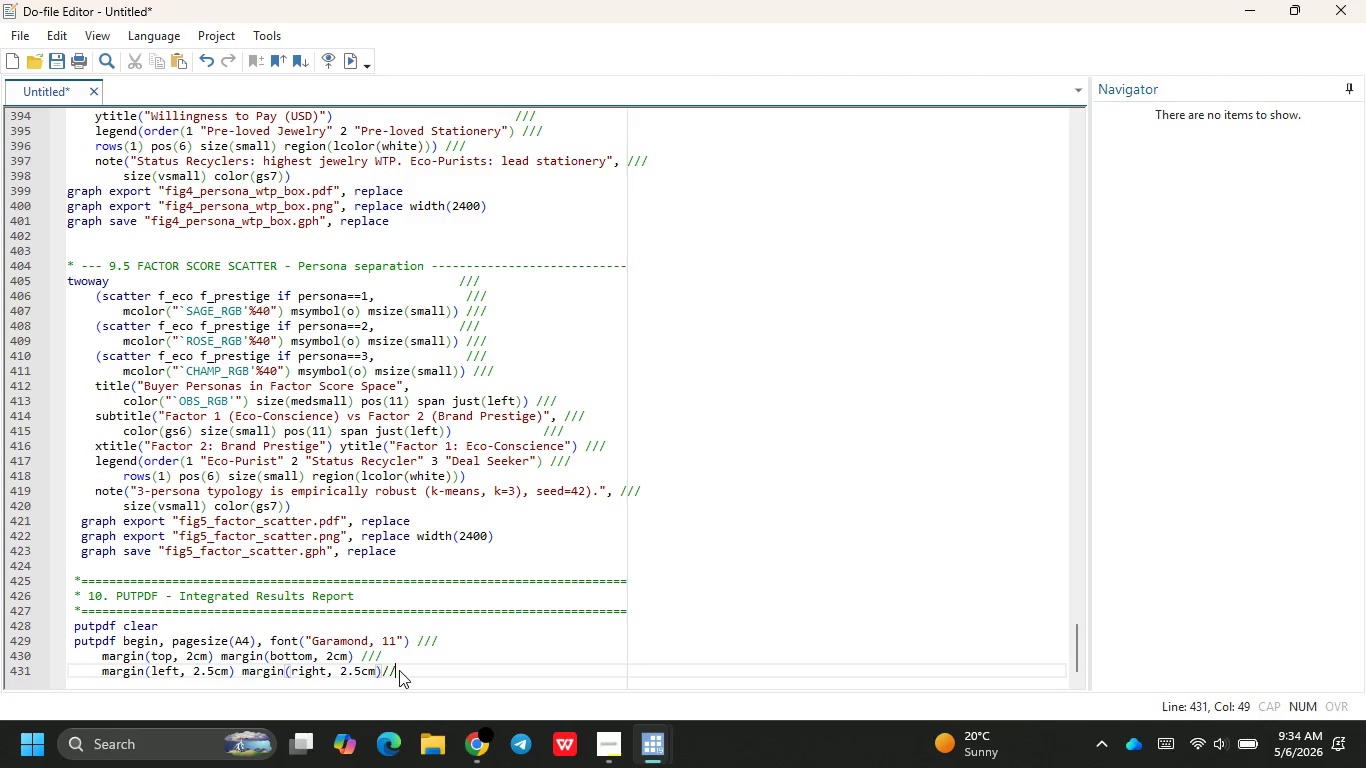 
key(Backspace)
 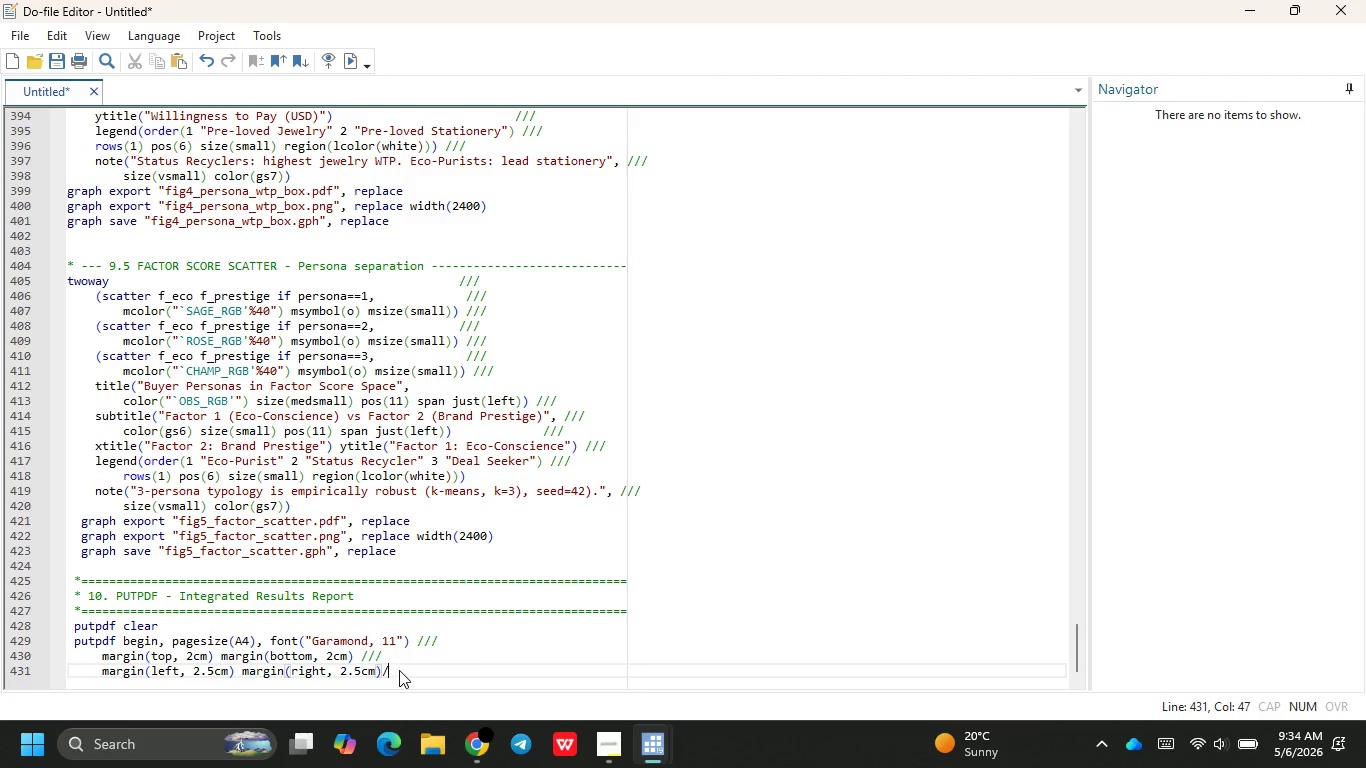 
key(Backspace)
 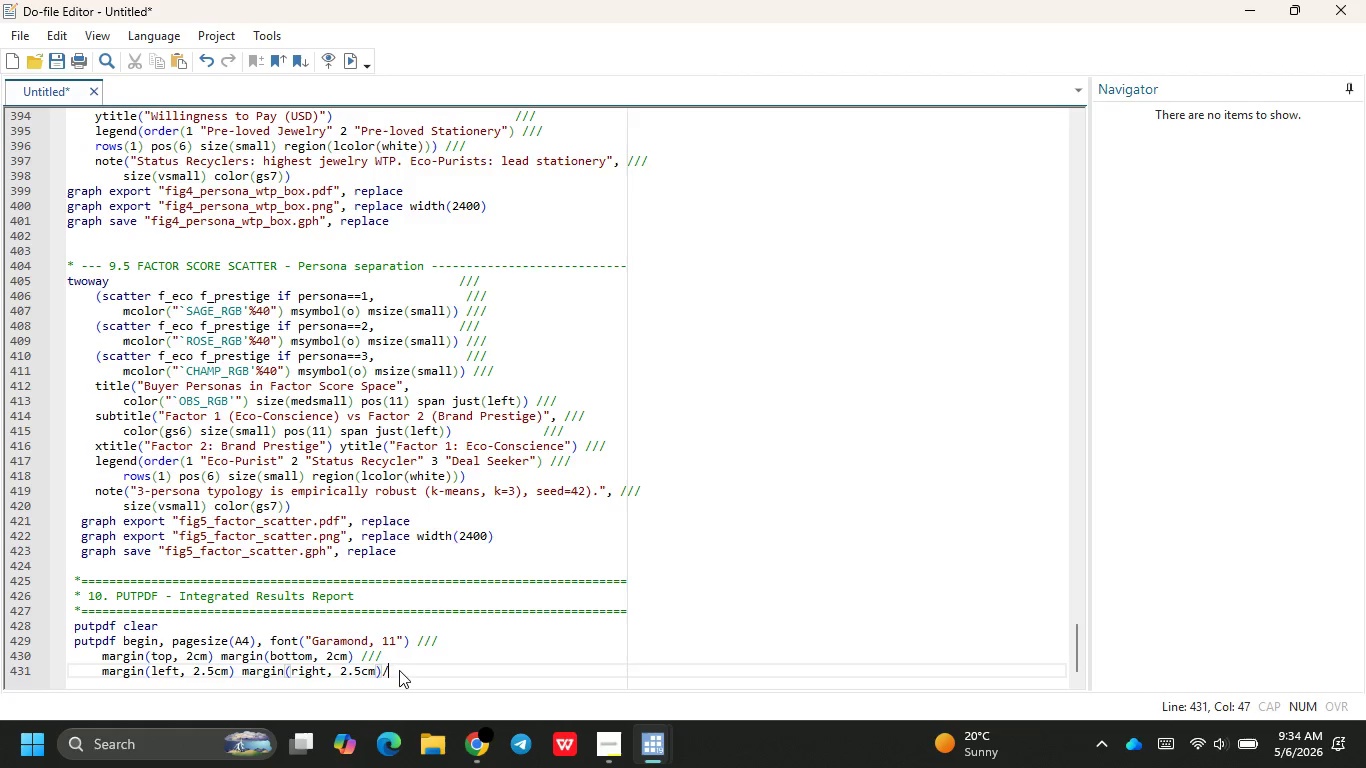 
key(Space)
 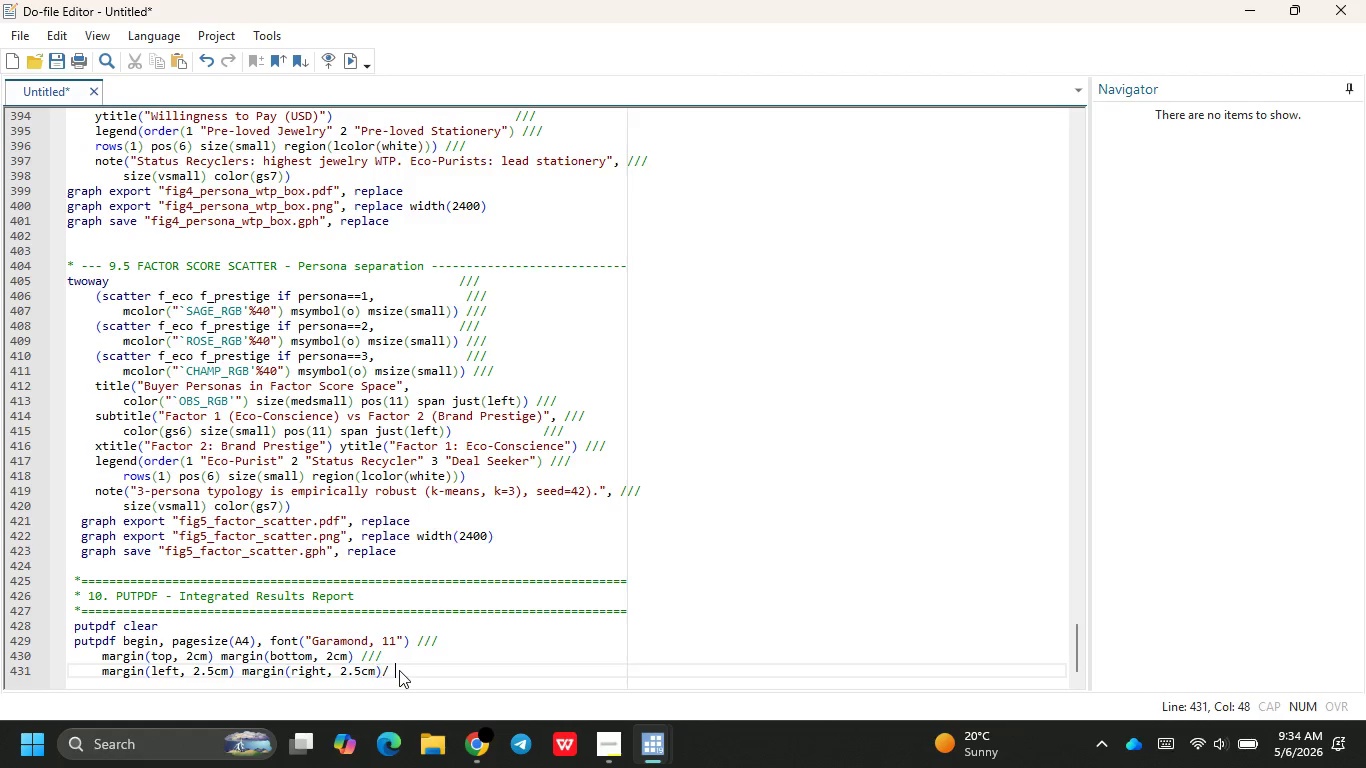 
key(Backspace)
 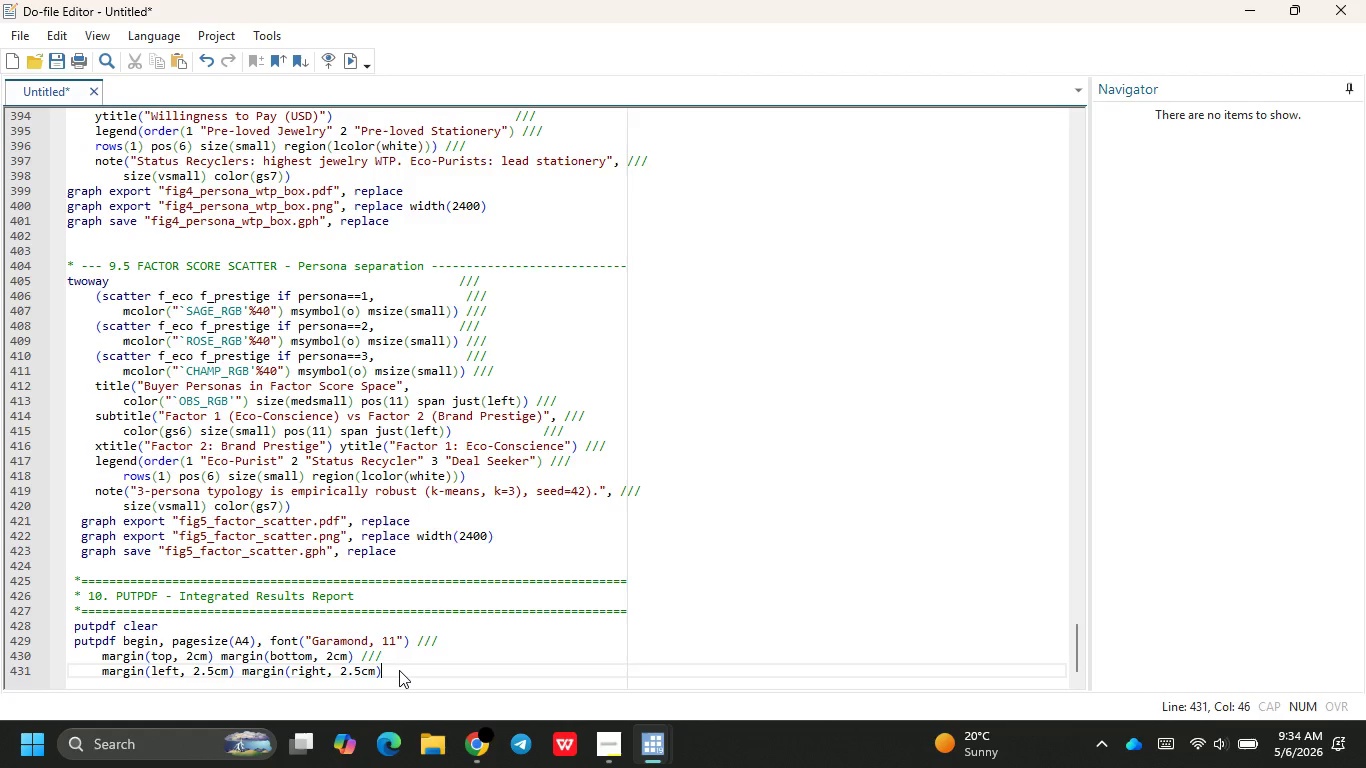 
key(Backspace)
 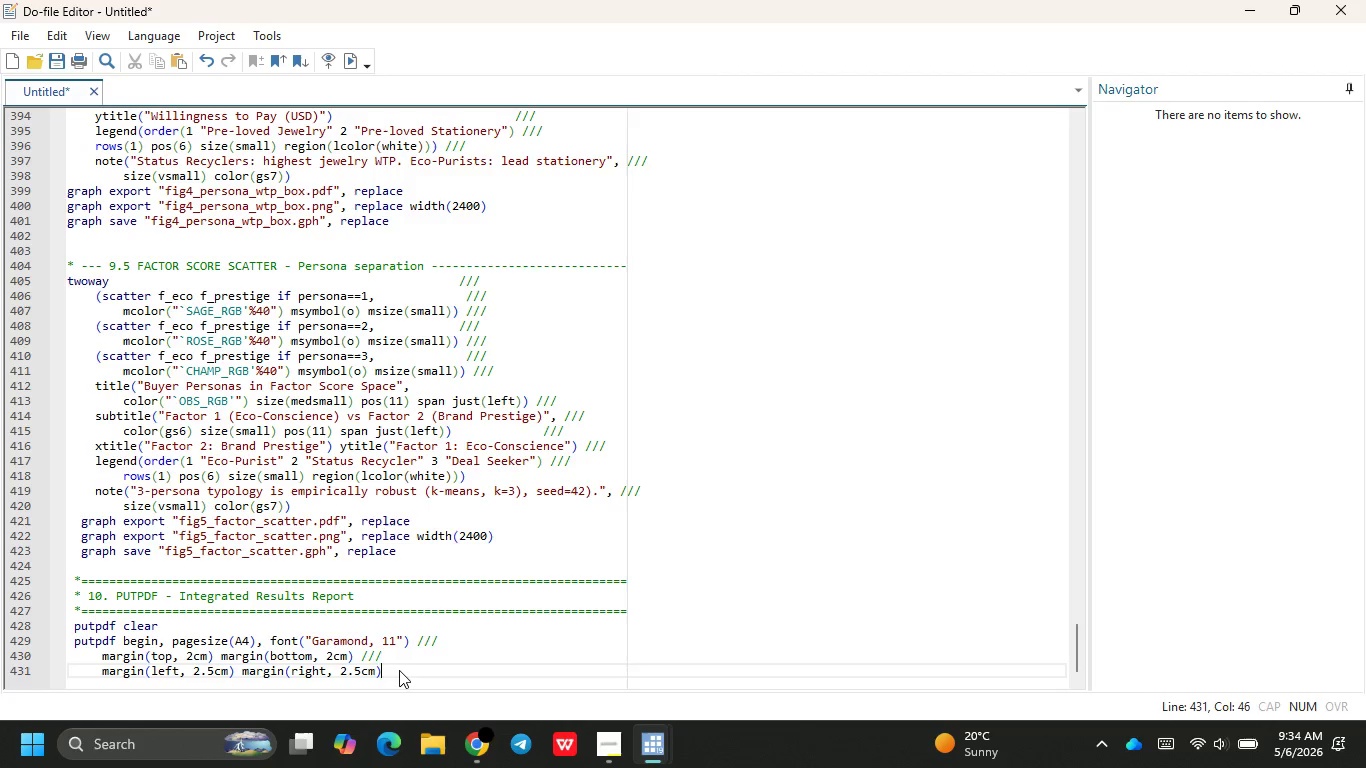 
key(Space)
 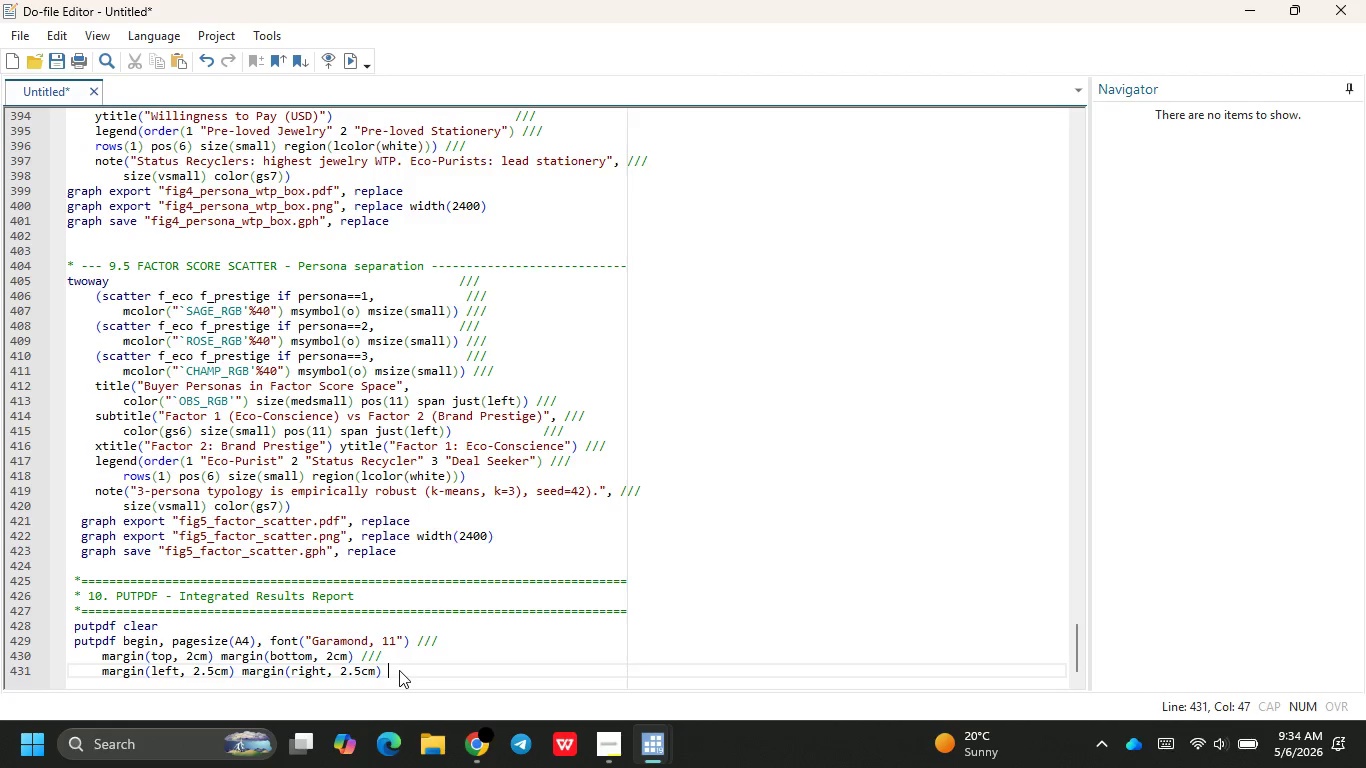 
key(Slash)
 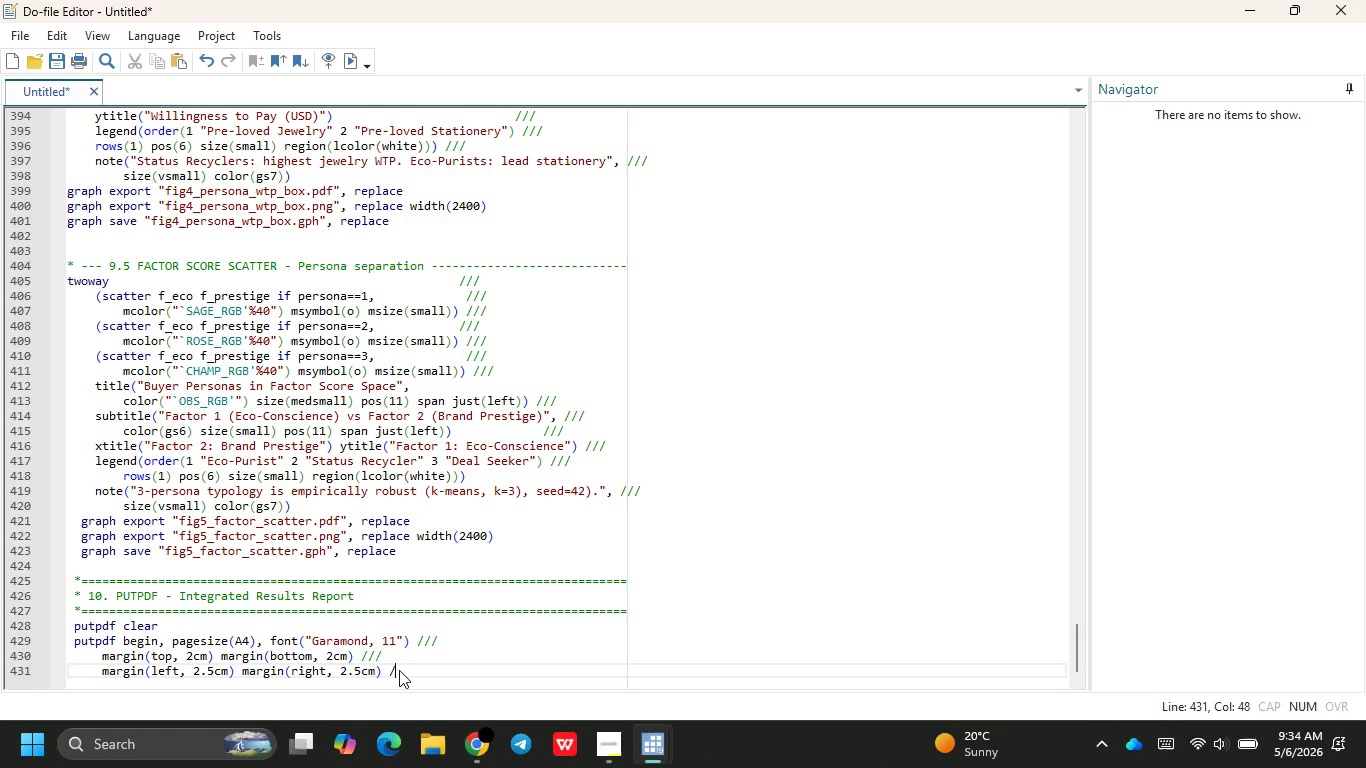 
key(Slash)
 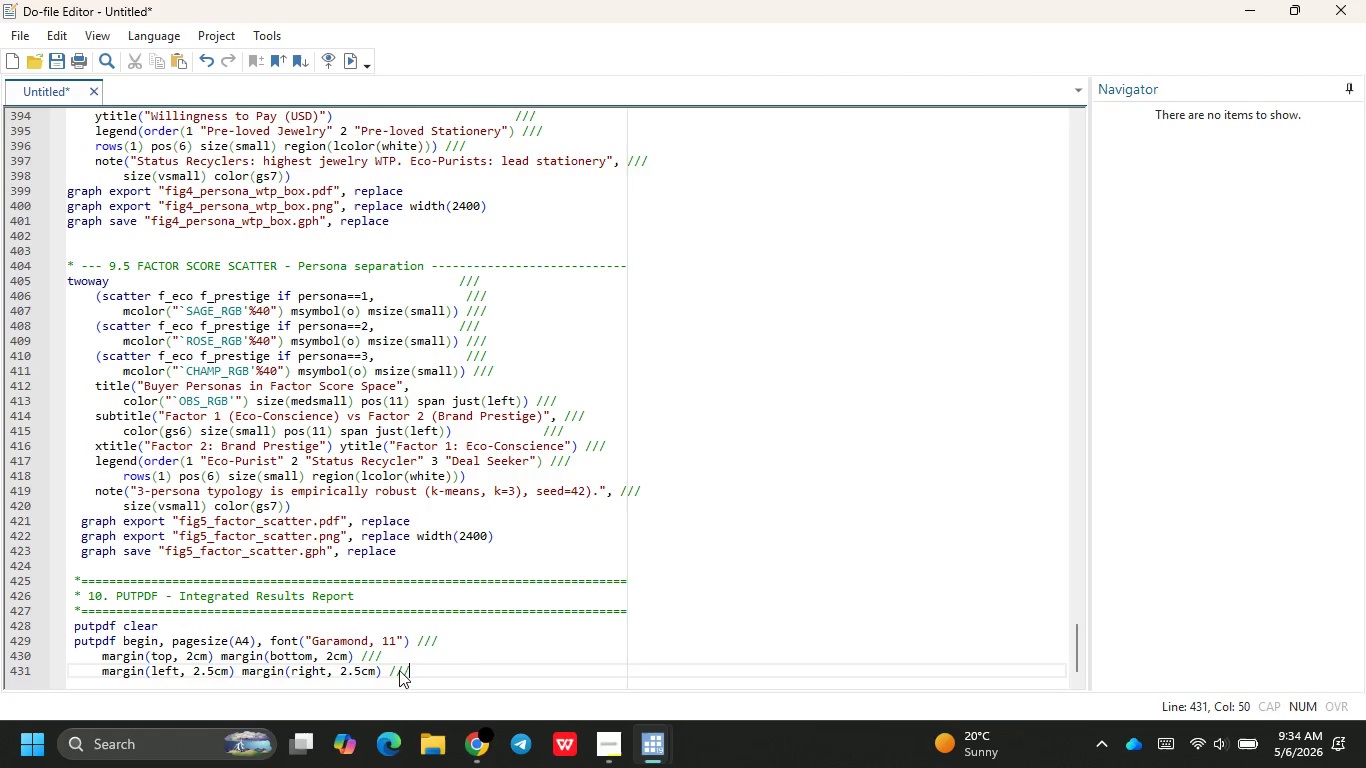 
key(Slash)
 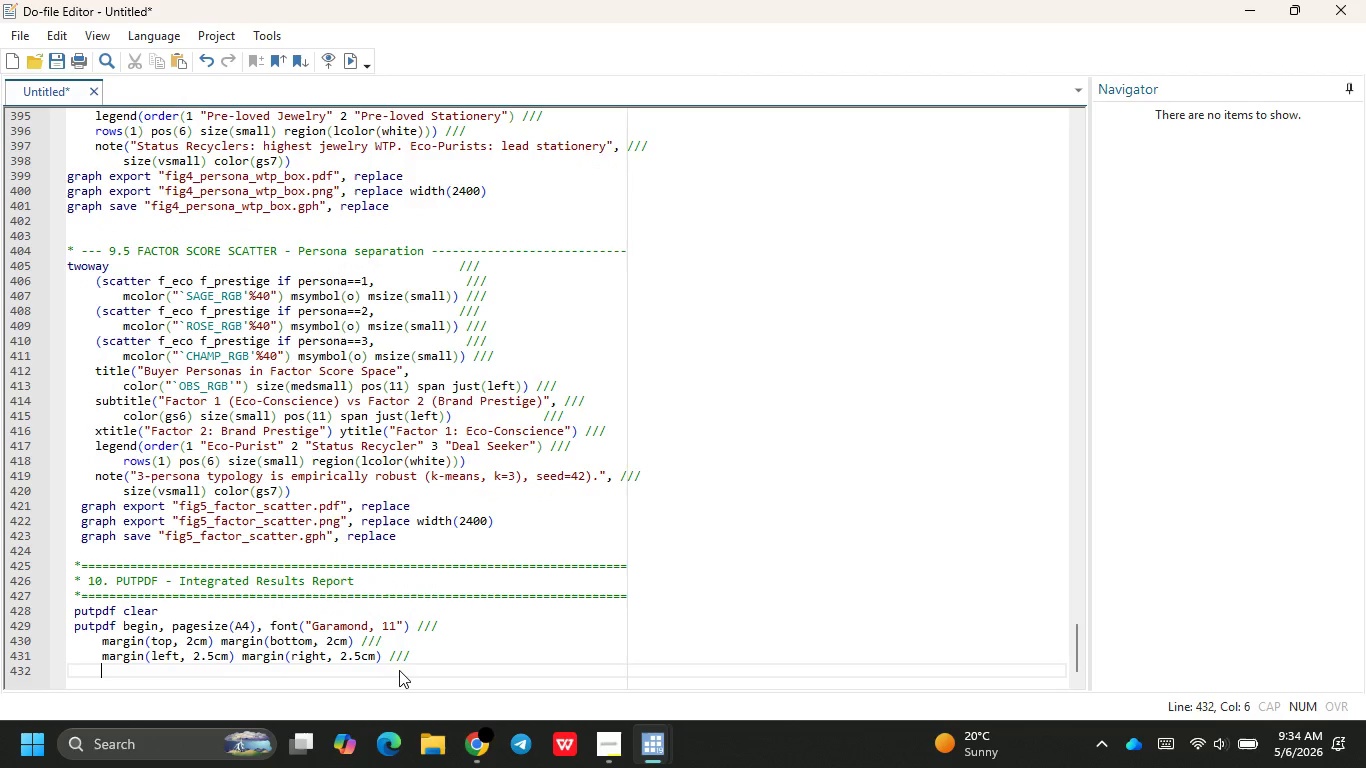 
key(Enter)
 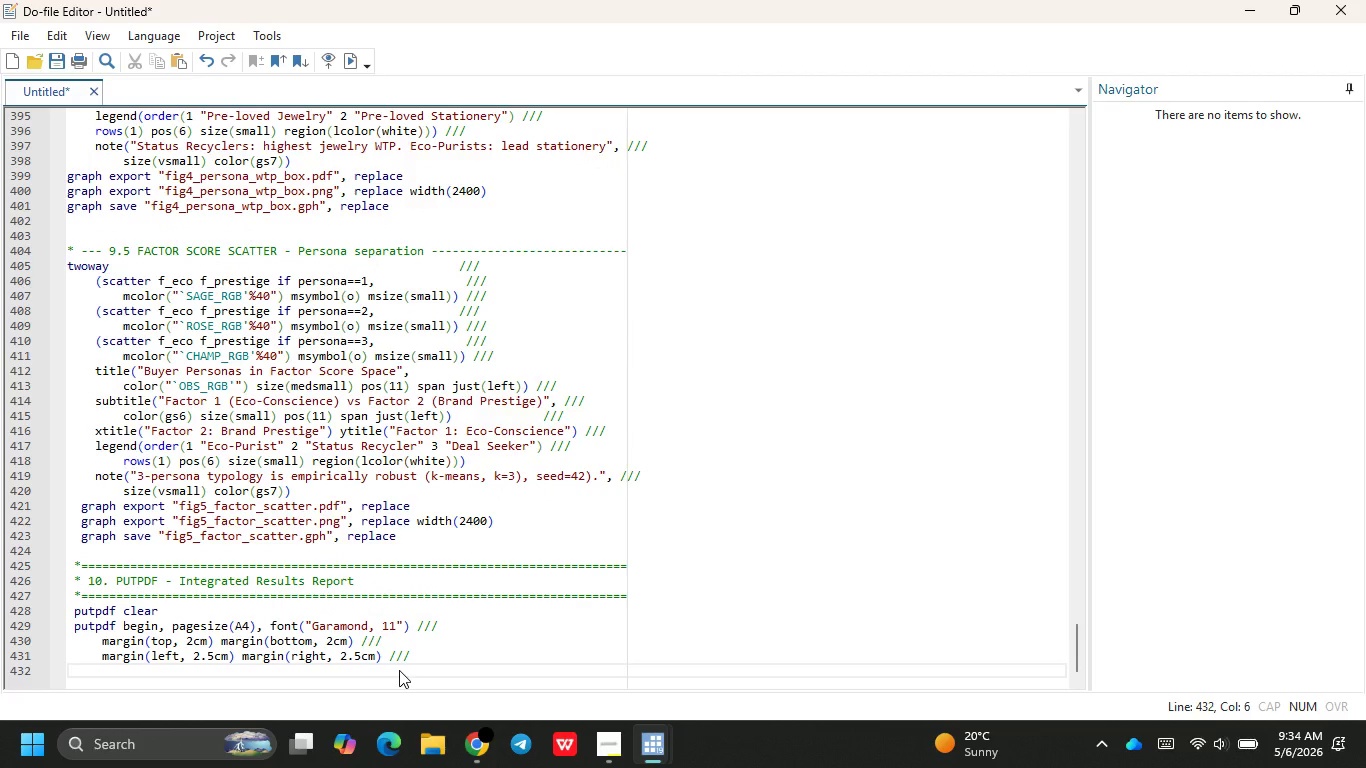 
key(Backspace)
key(Backspace)
key(Tab)
type( )
key(Backspace)
key(Backspace)
type( putp)
key(Backspace)
key(Backspace)
key(Backspace)
key(Backspace)
 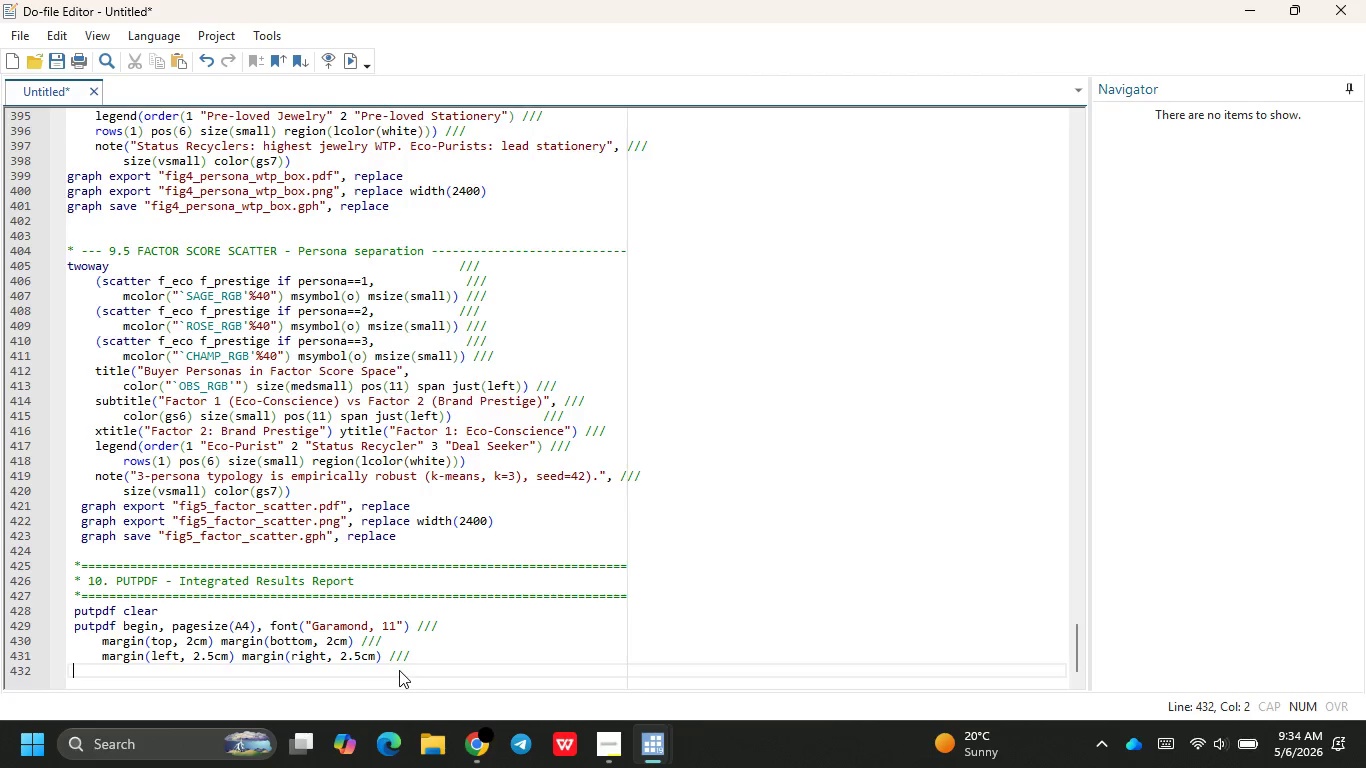 
key(Enter)
 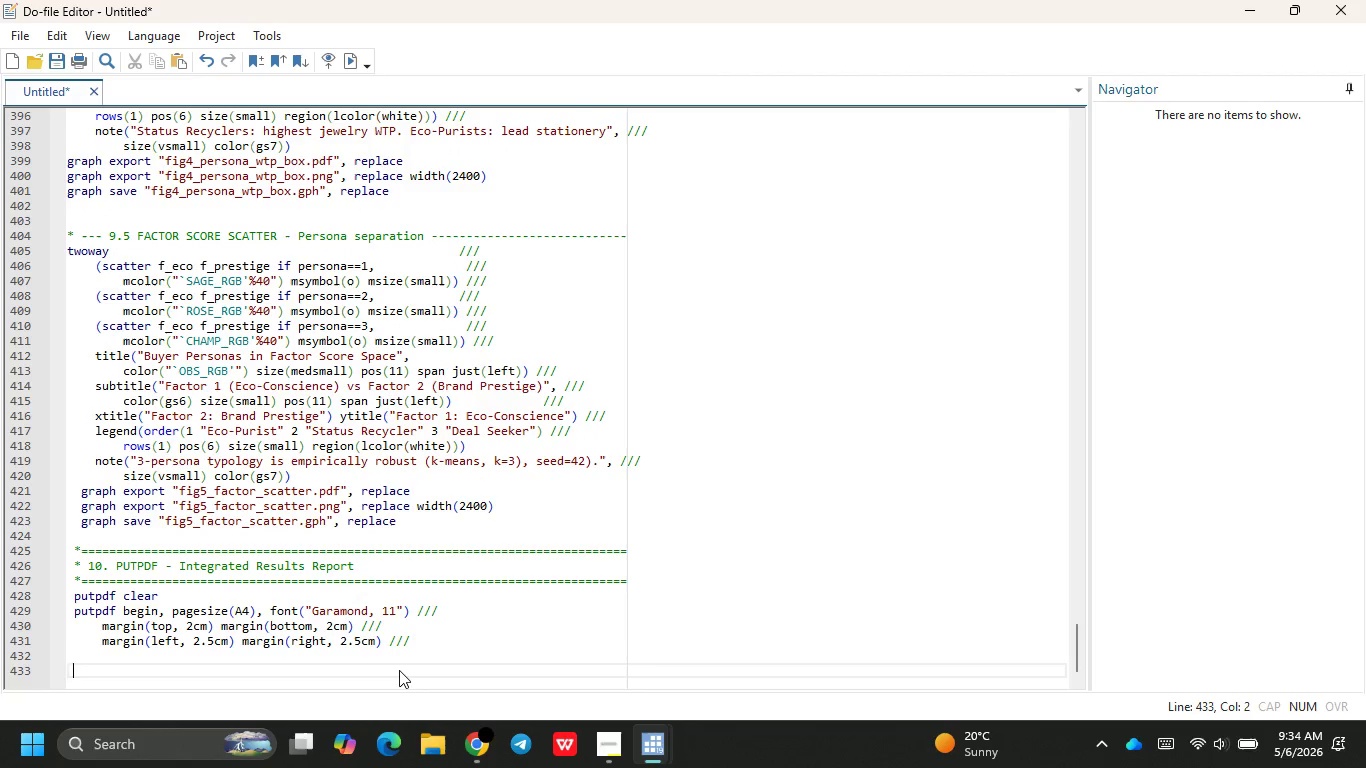 
type(putpdf paragraph, halign(center)
 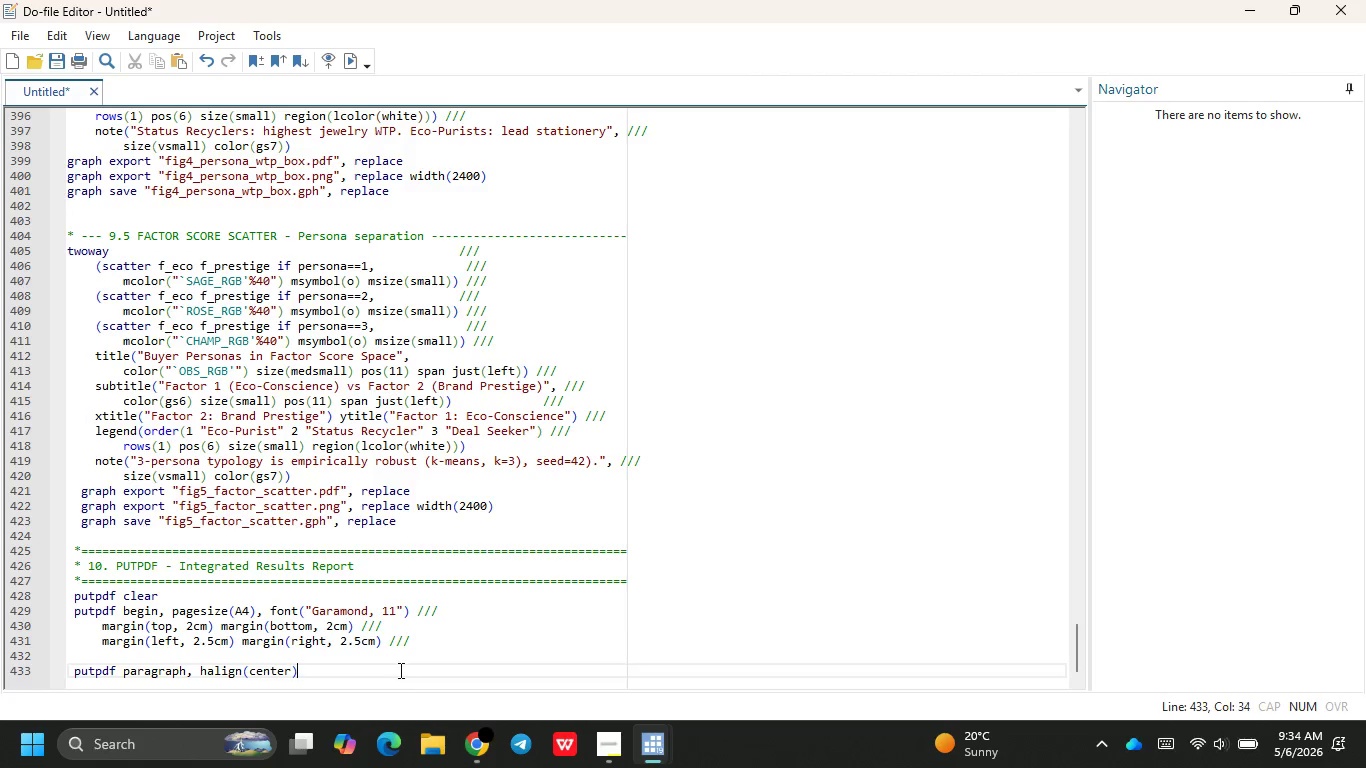 
key(ArrowRight)
 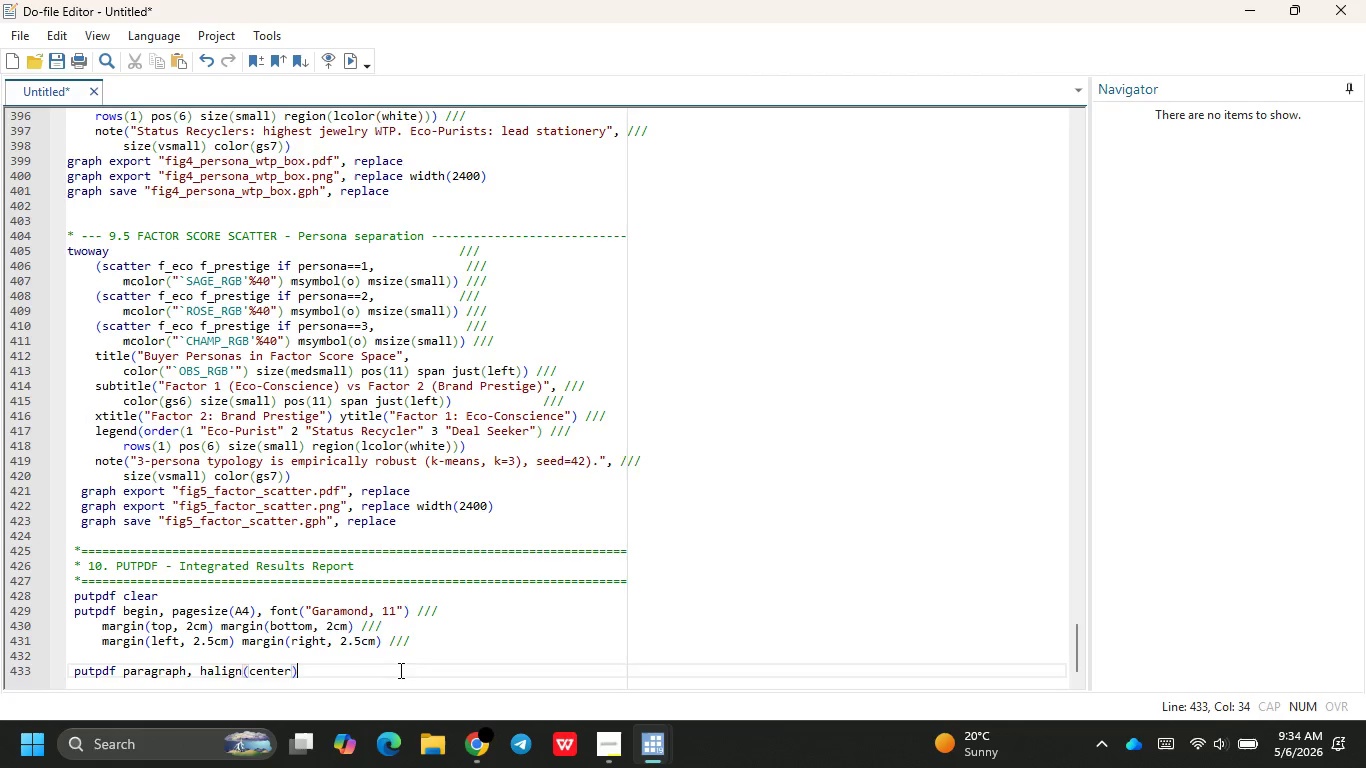 
key(Enter)
 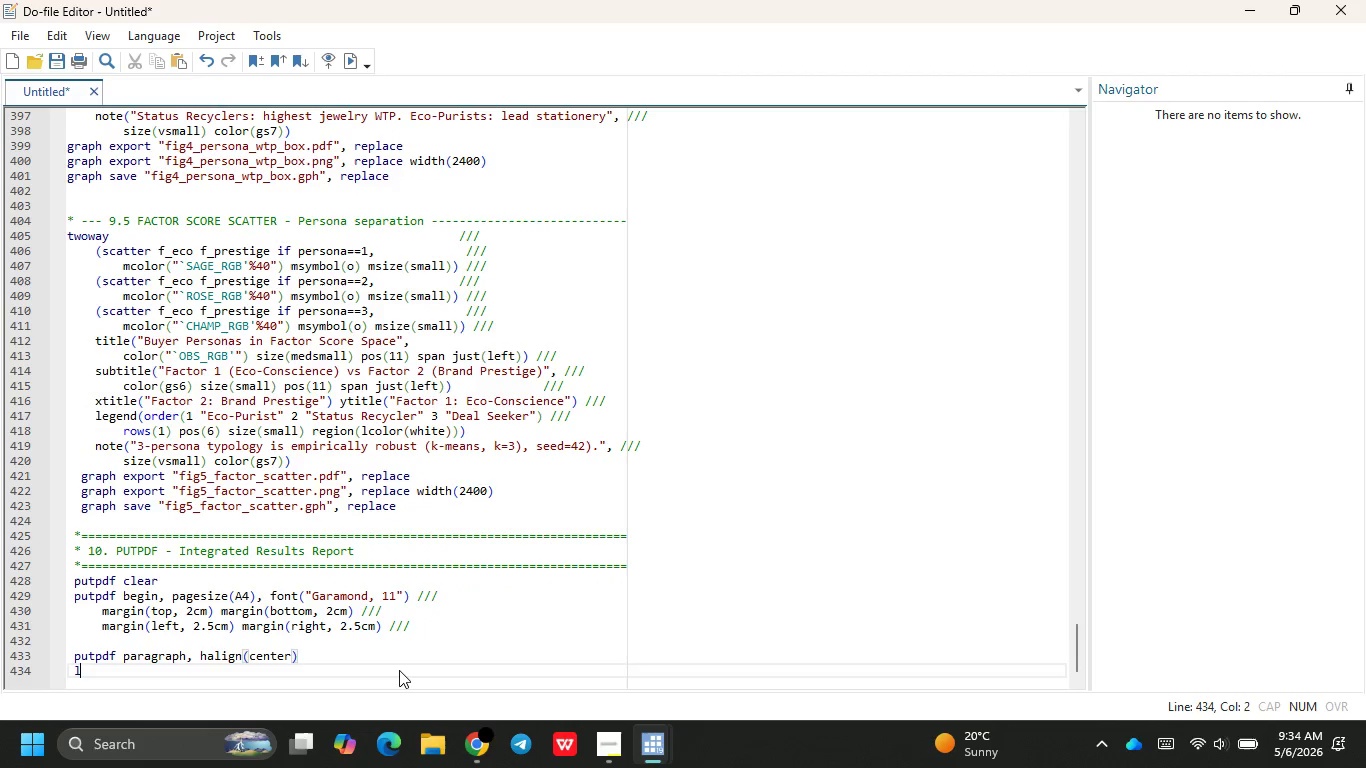 
type(l)
key(Backspace)
type(putpf)
key(Backspace)
type(df r)
key(Backspace)
type(text ('O)
key(Backspace)
key(Backspace)
type(";)
key(Backspace)
type(op)
key(Backspace)
key(Backspace)
type(Opal & Ink)
 